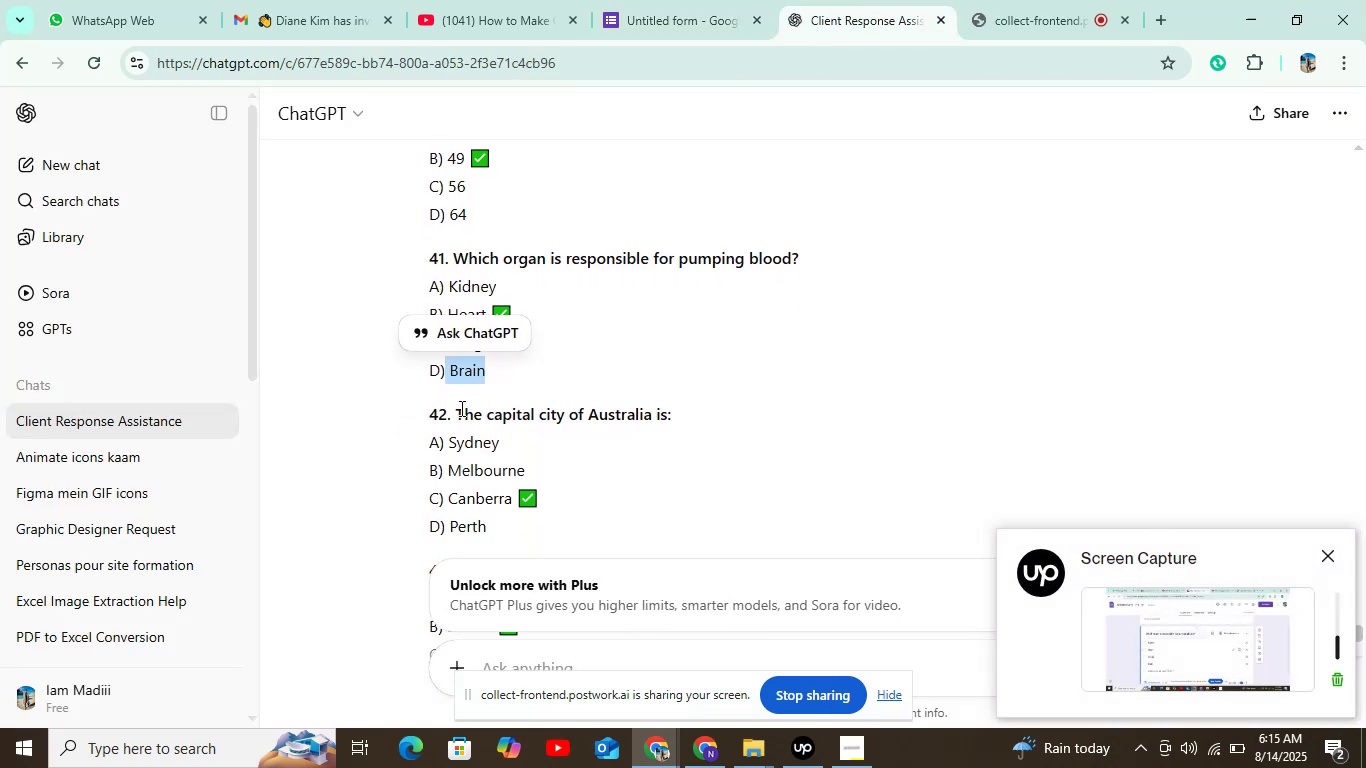 
left_click_drag(start_coordinate=[457, 409], to_coordinate=[669, 415])
 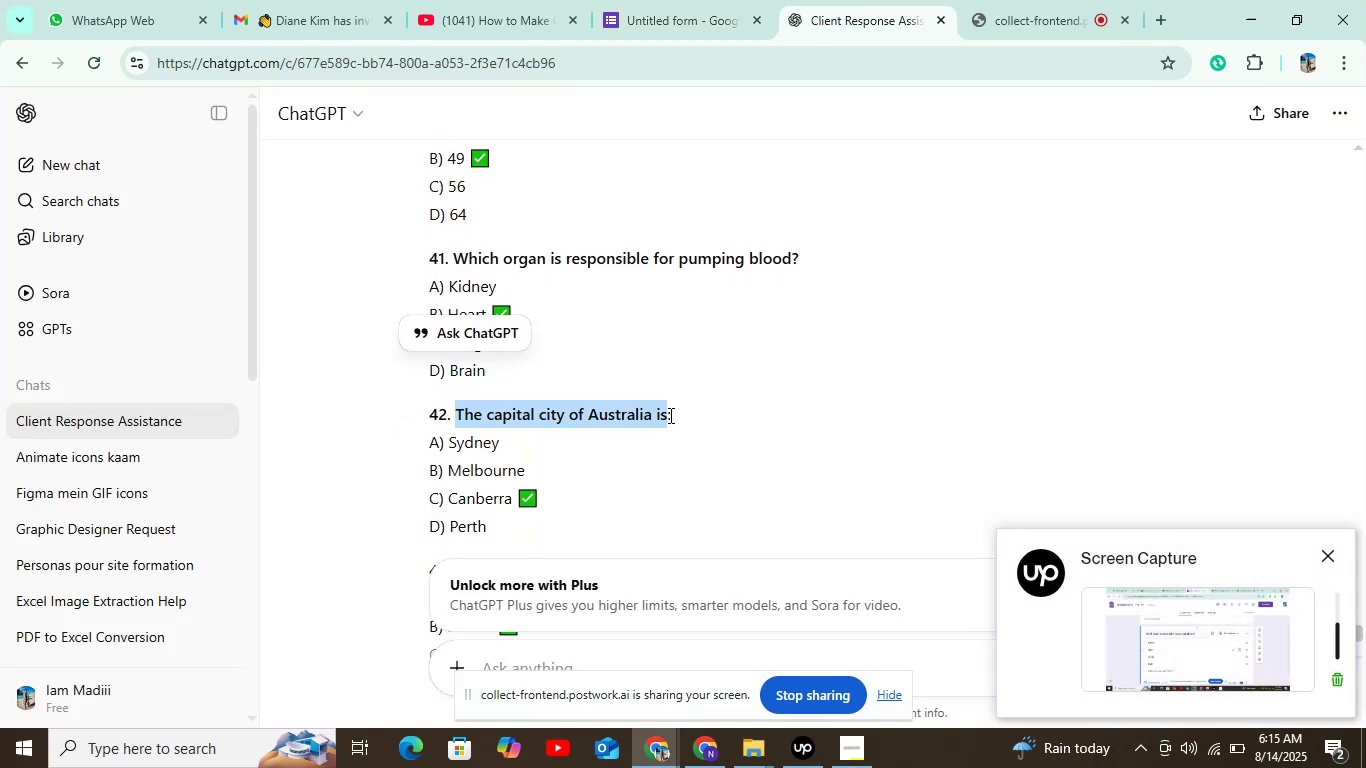 
key(Control+C)
 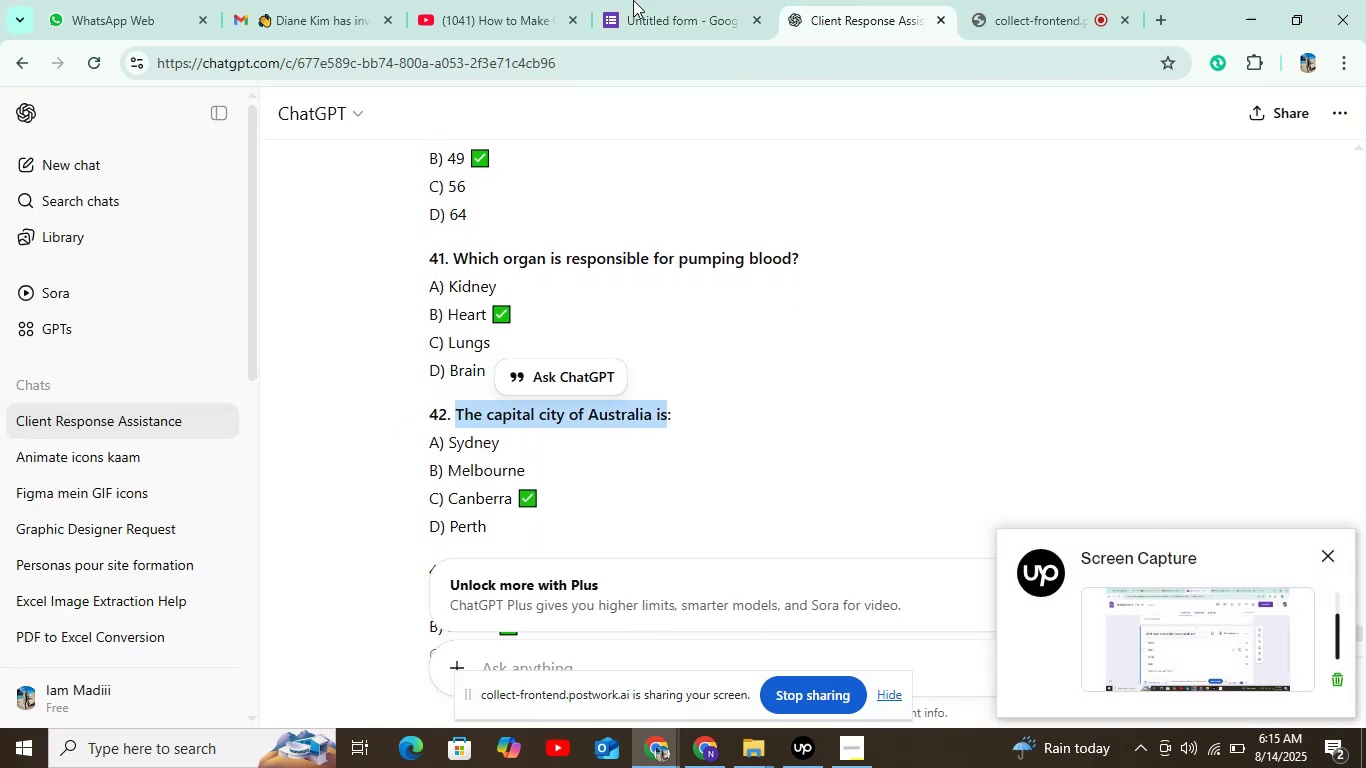 
left_click([638, 0])
 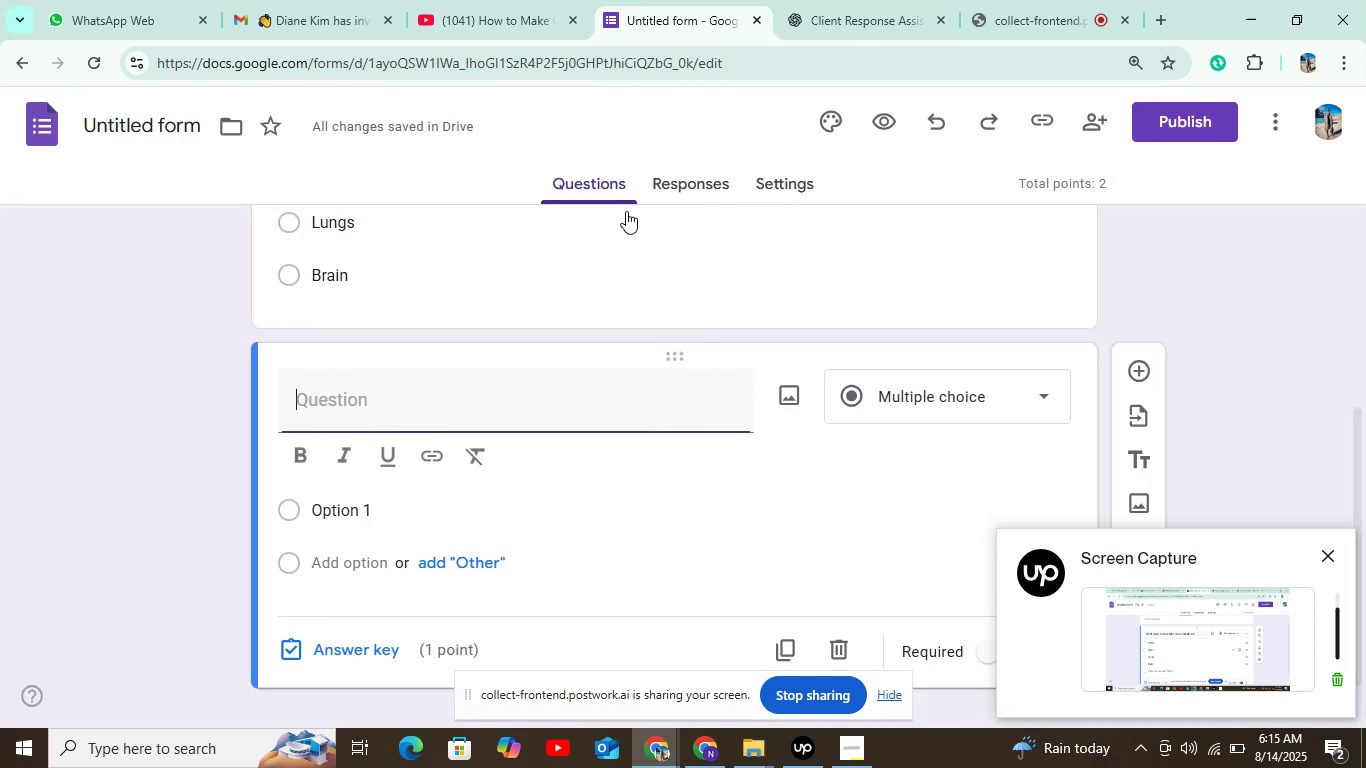 
key(Control+V)
 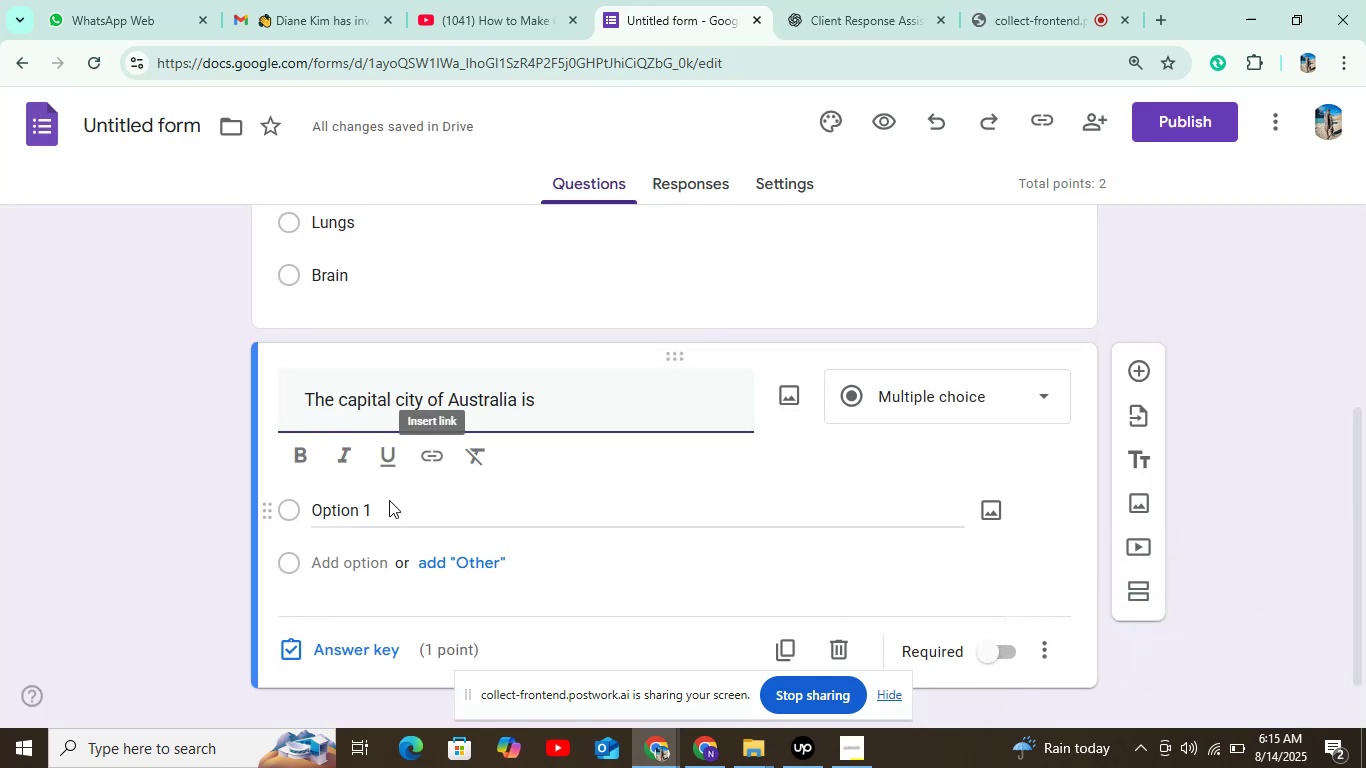 
left_click([371, 515])
 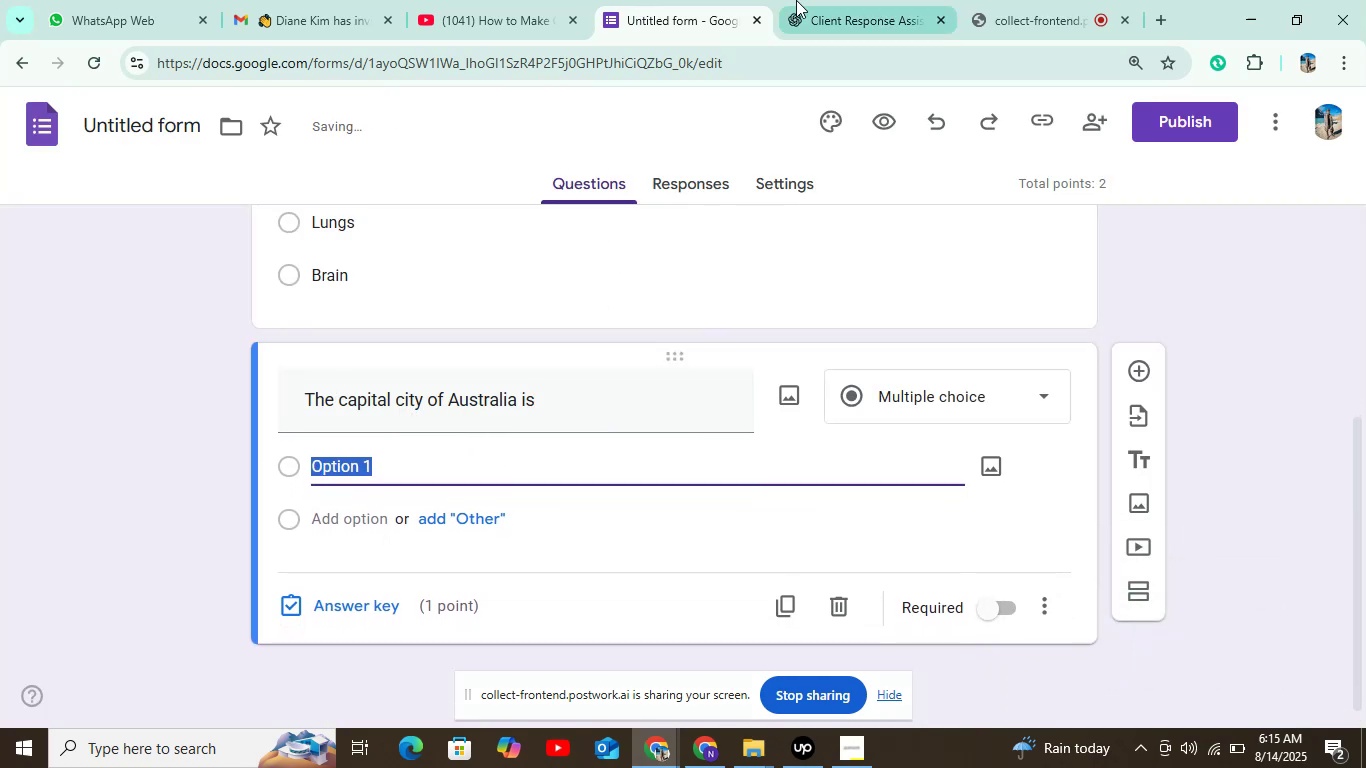 
left_click([856, 0])
 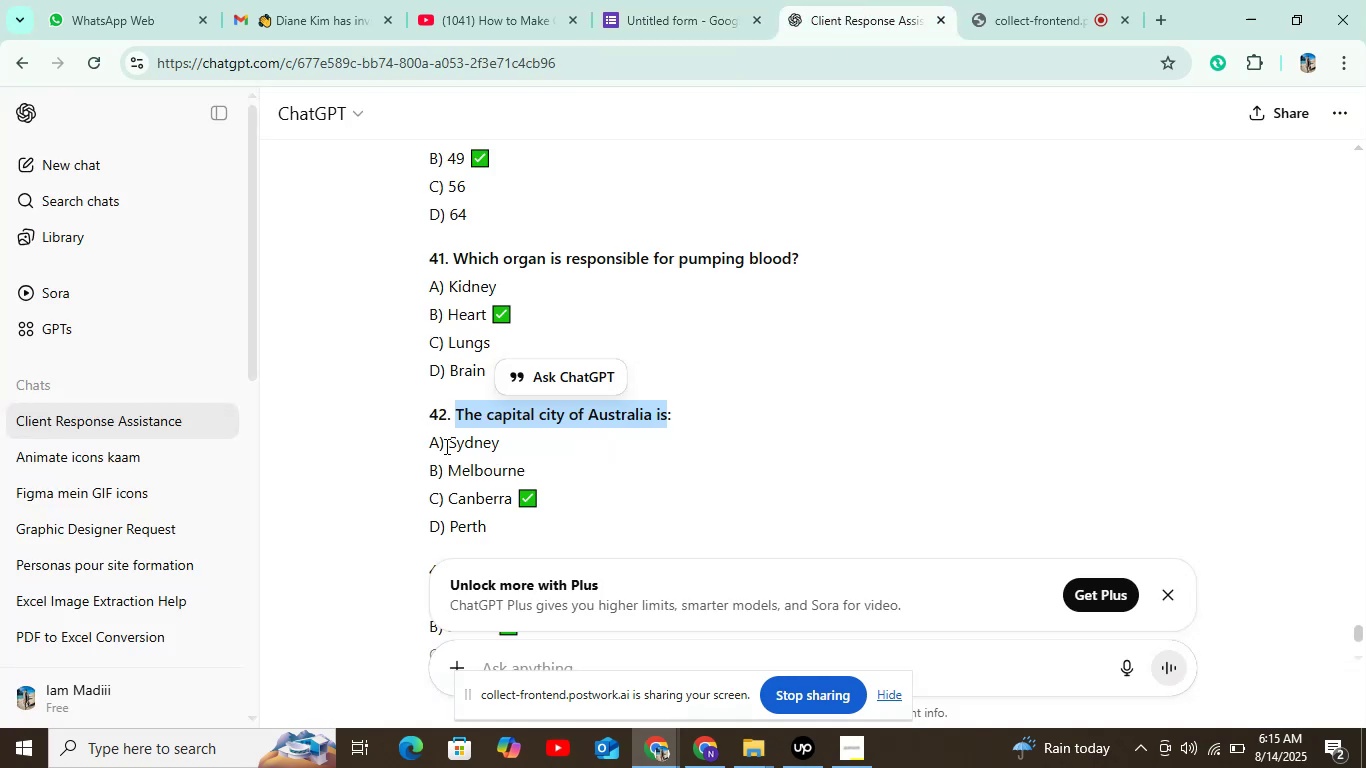 
left_click_drag(start_coordinate=[449, 444], to_coordinate=[542, 444])
 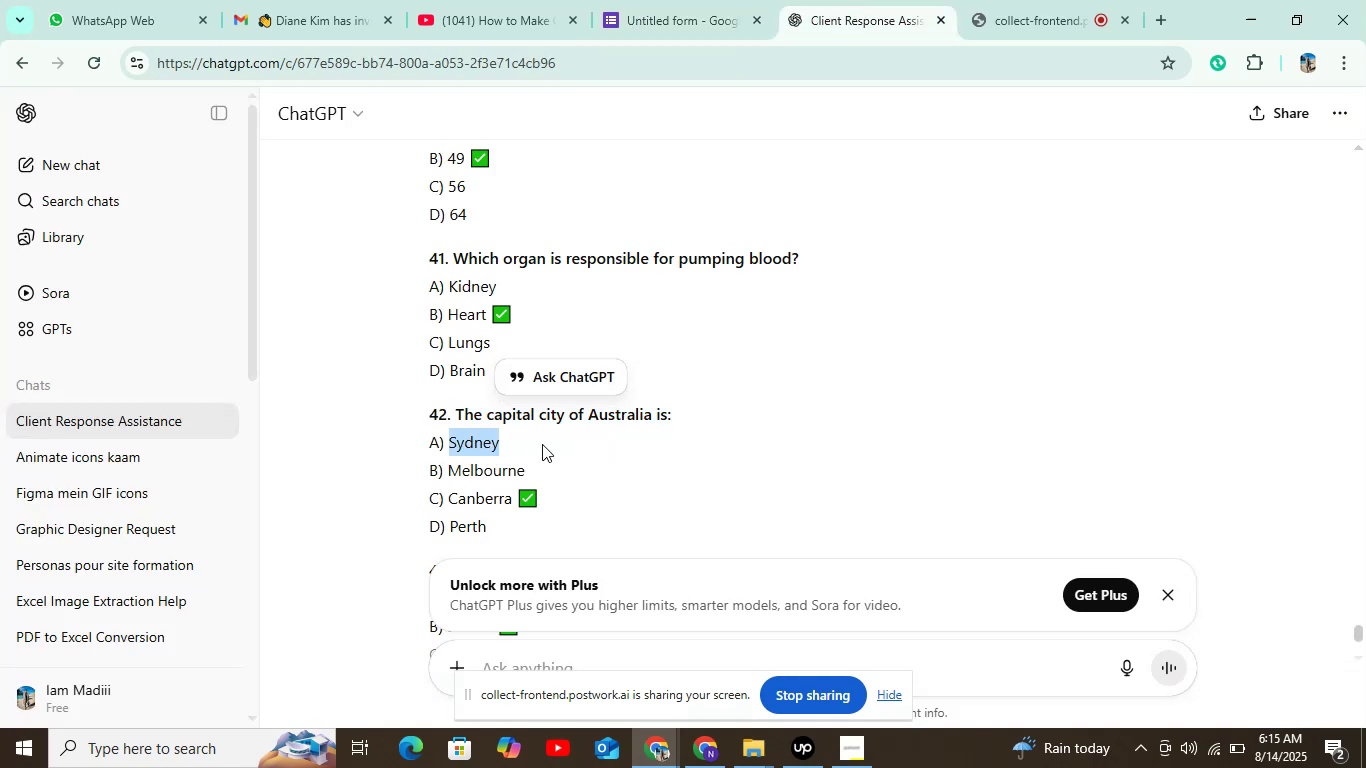 
key(Control+C)
 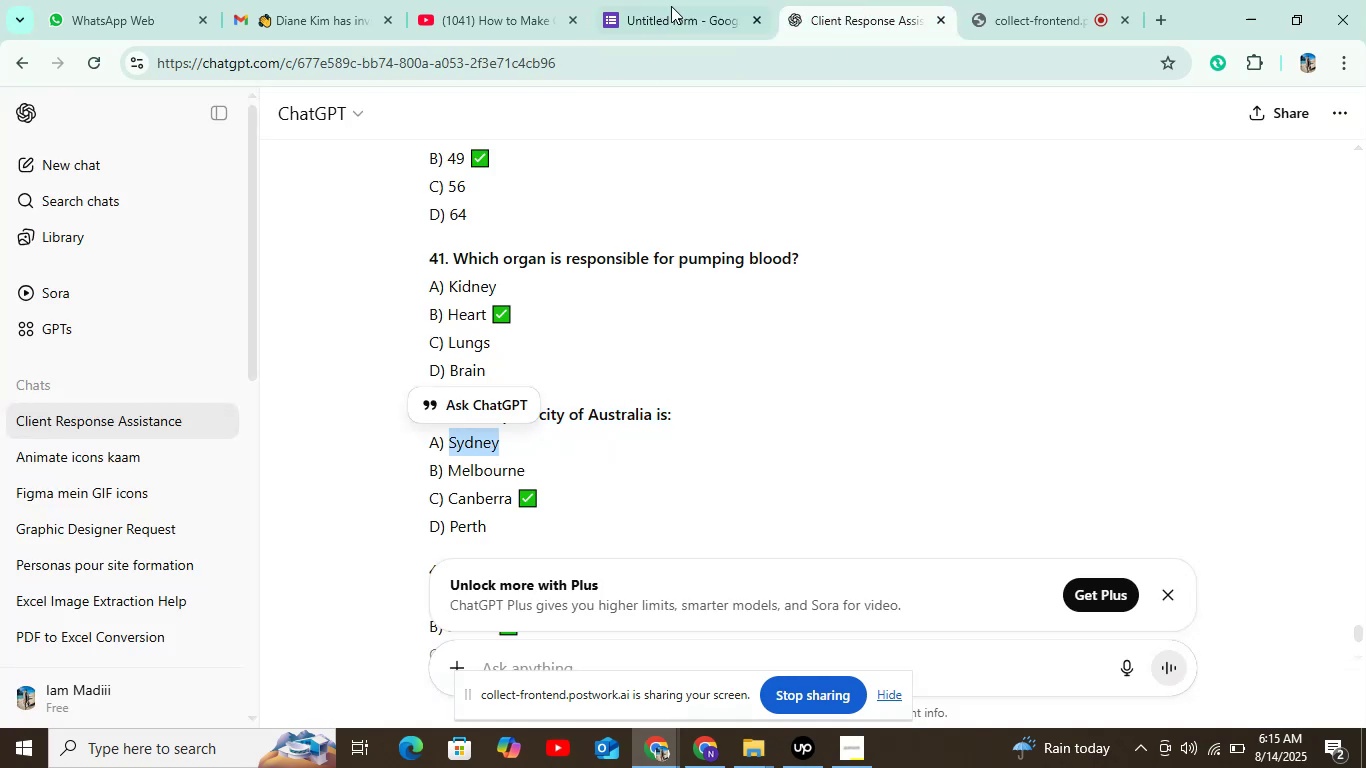 
left_click([676, 0])
 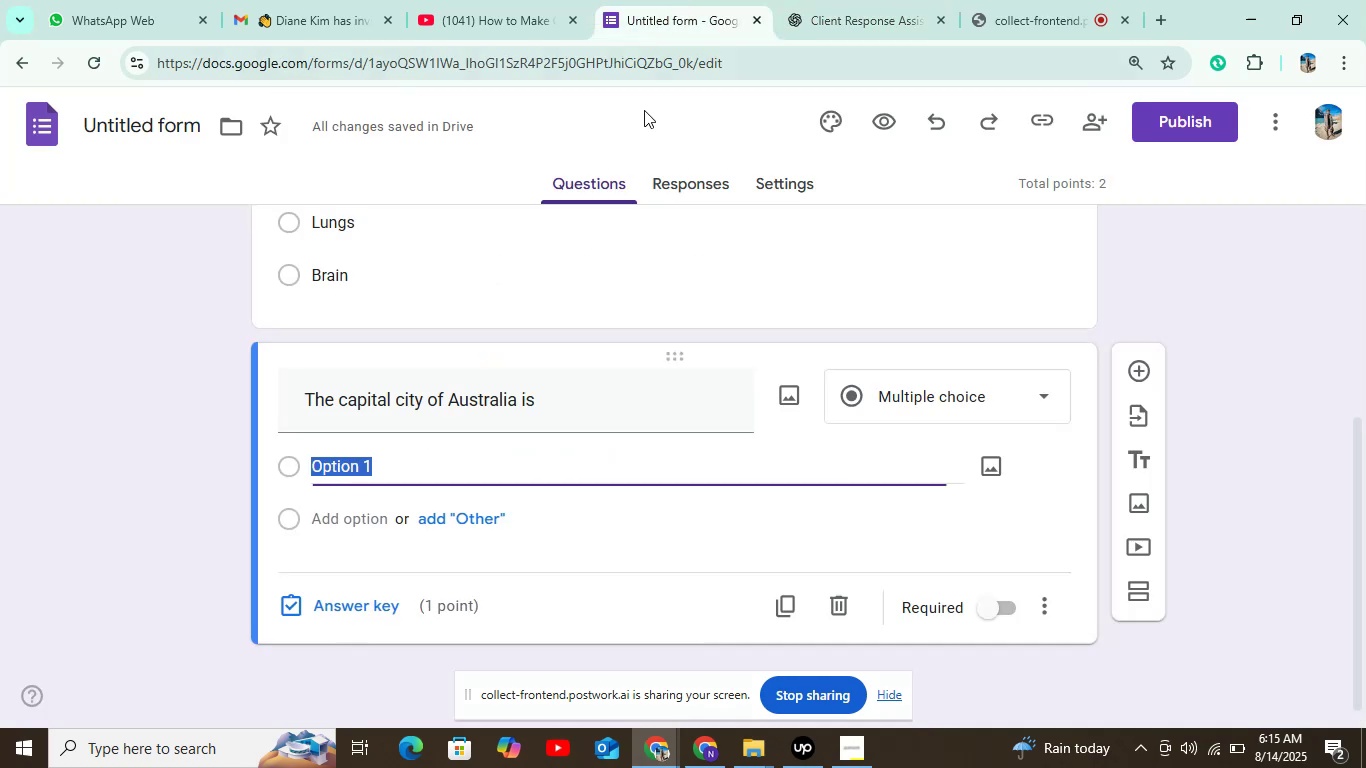 
key(Control+V)
 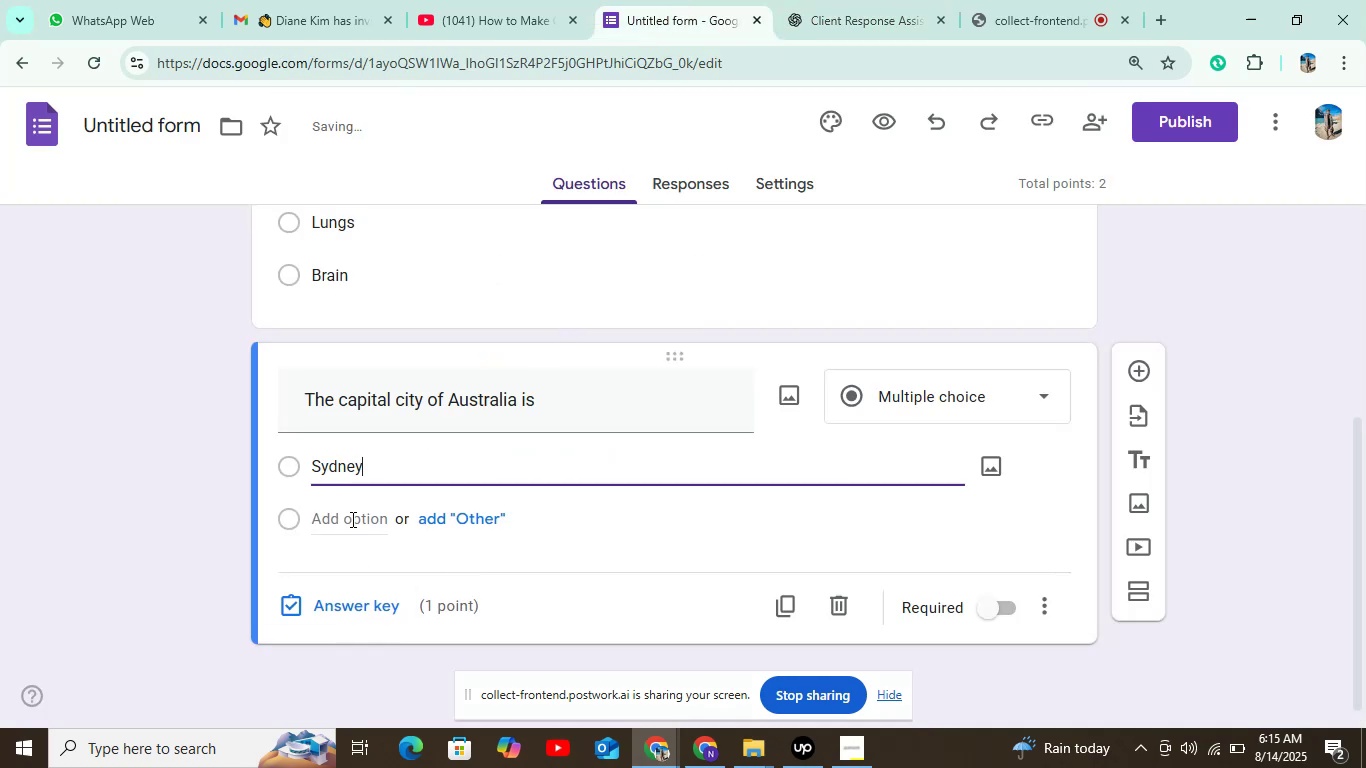 
left_click([347, 510])
 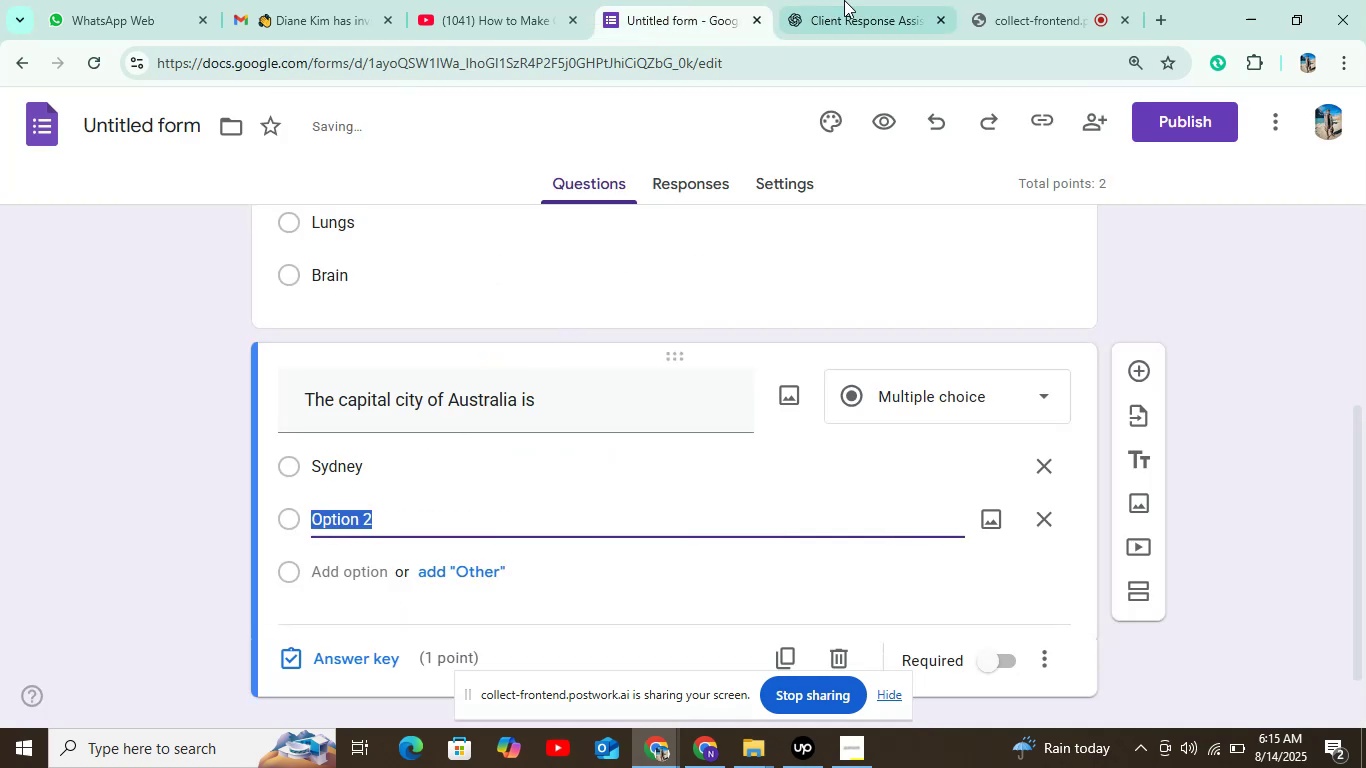 
left_click([871, 0])
 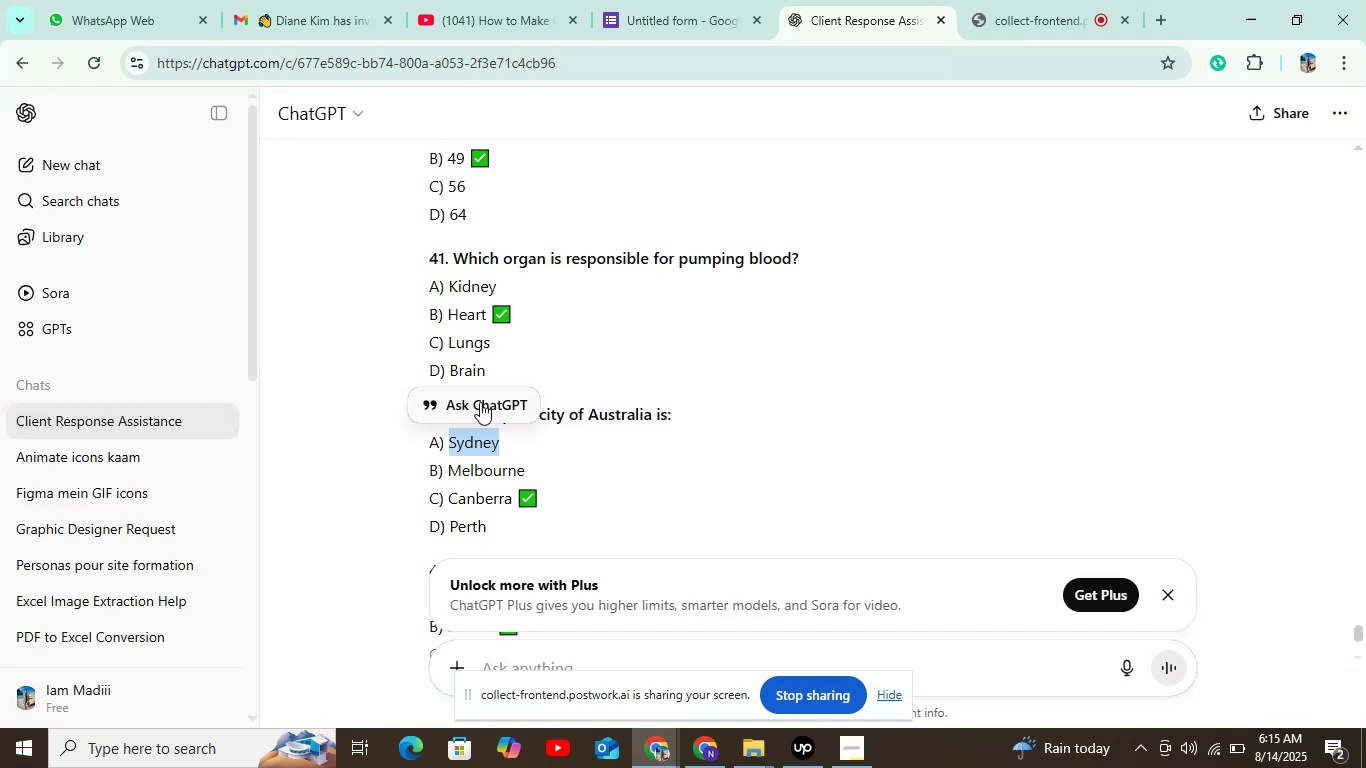 
left_click_drag(start_coordinate=[451, 467], to_coordinate=[592, 473])
 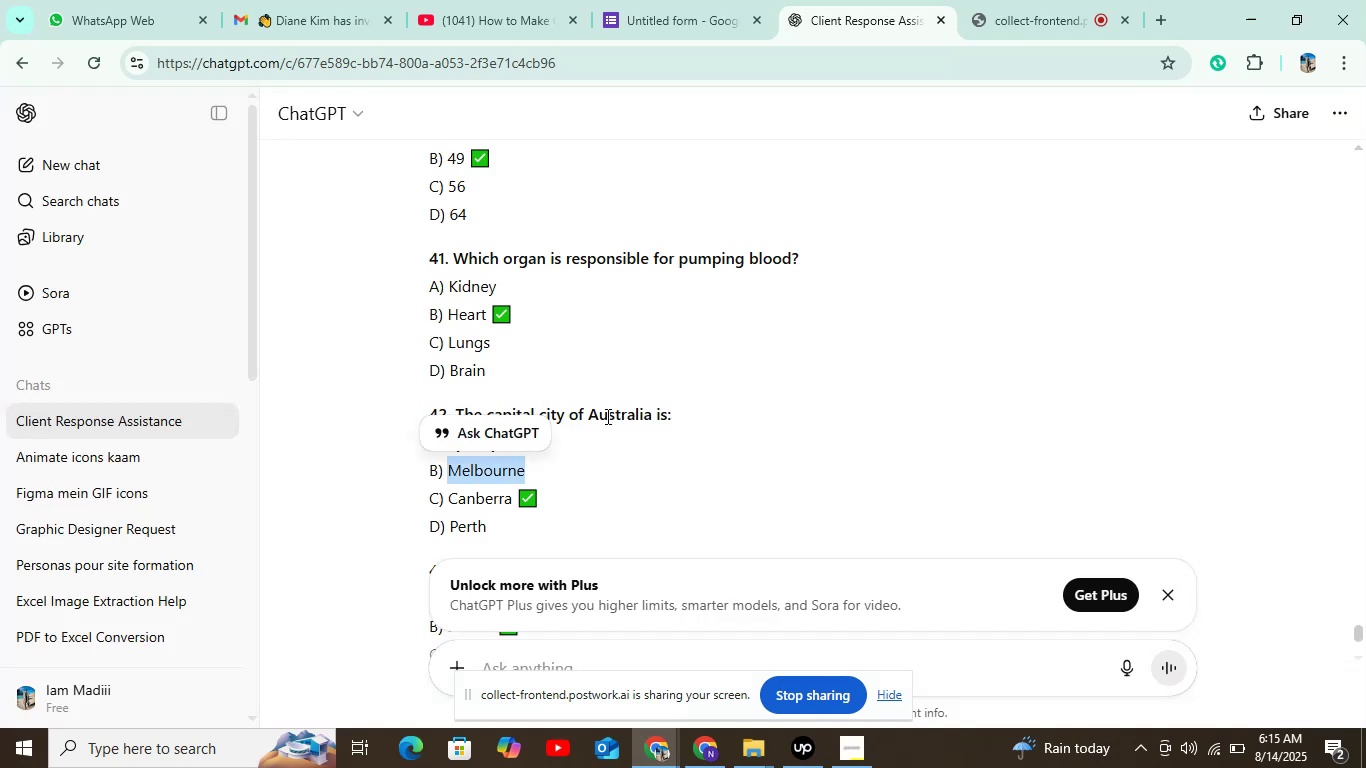 
key(Control+C)
 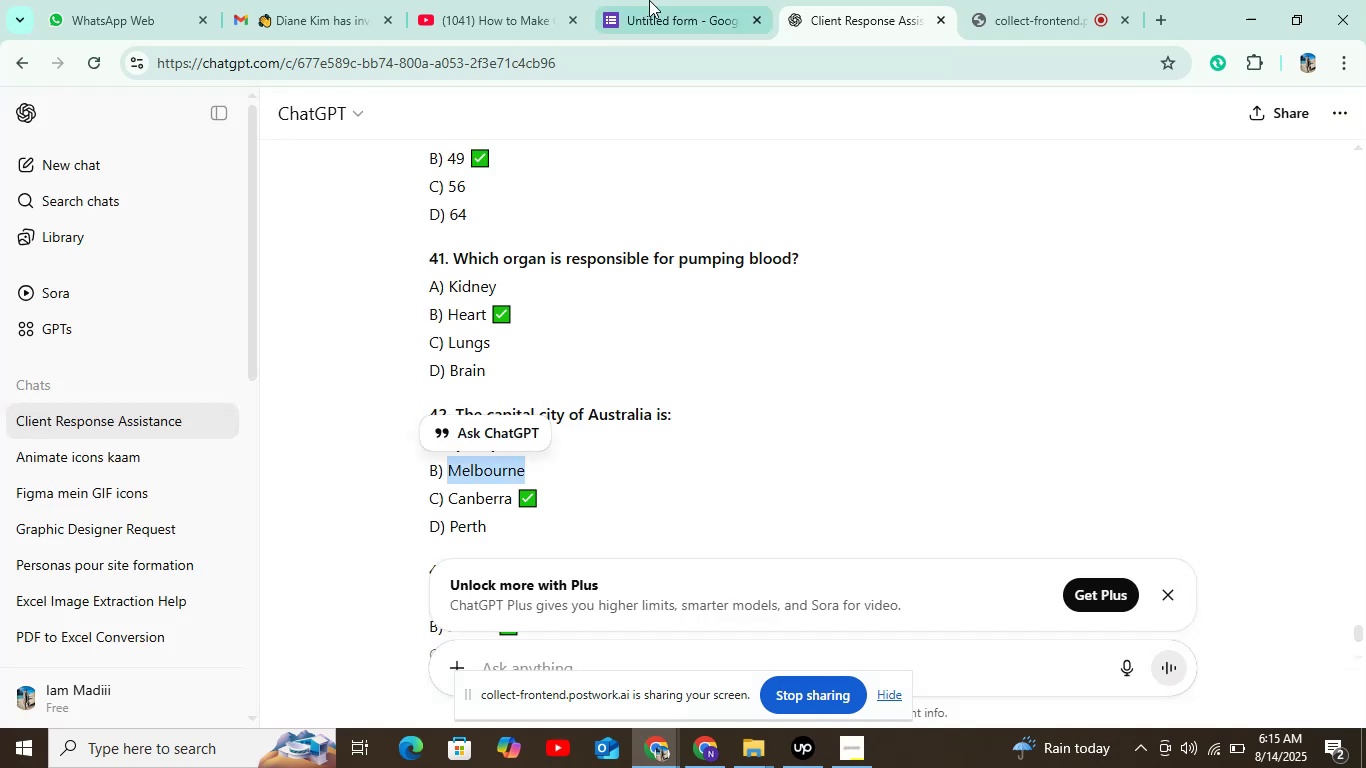 
left_click([661, 0])
 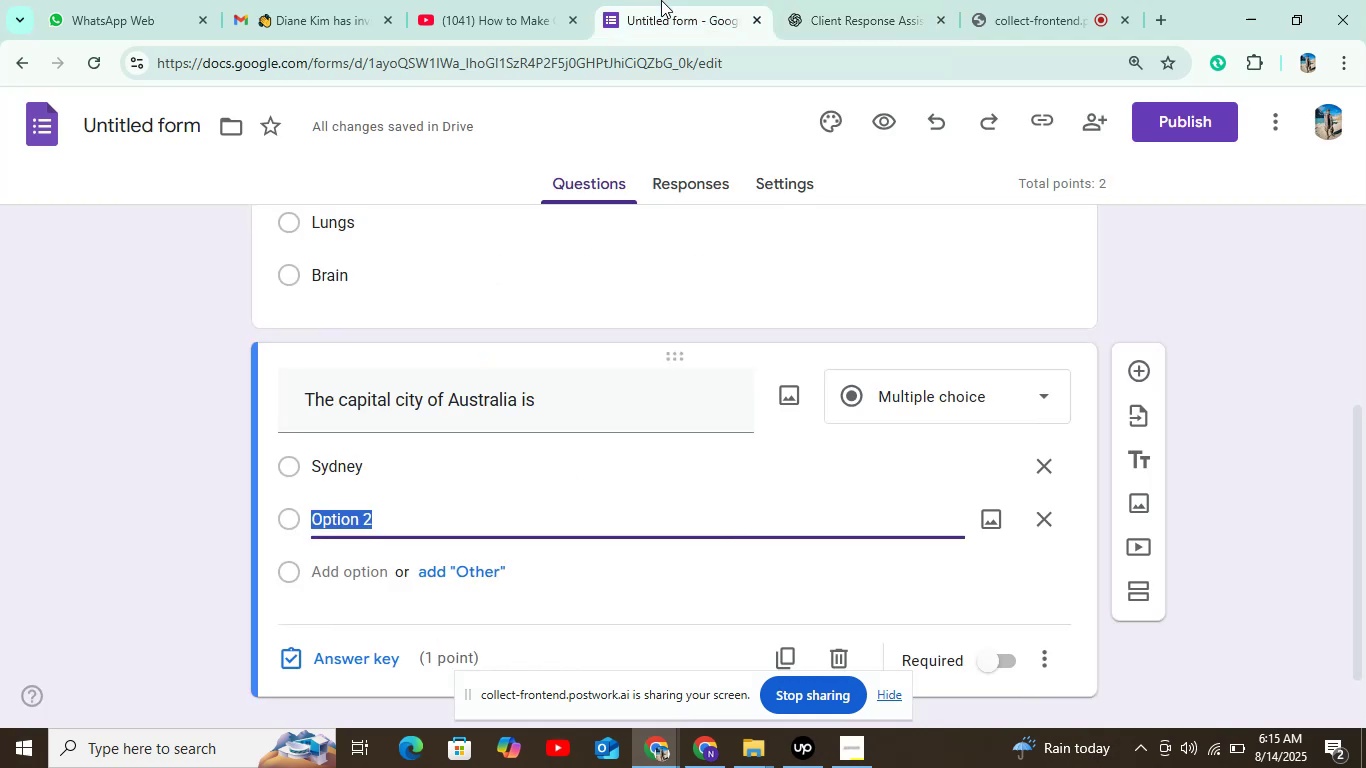 
key(Control+V)
 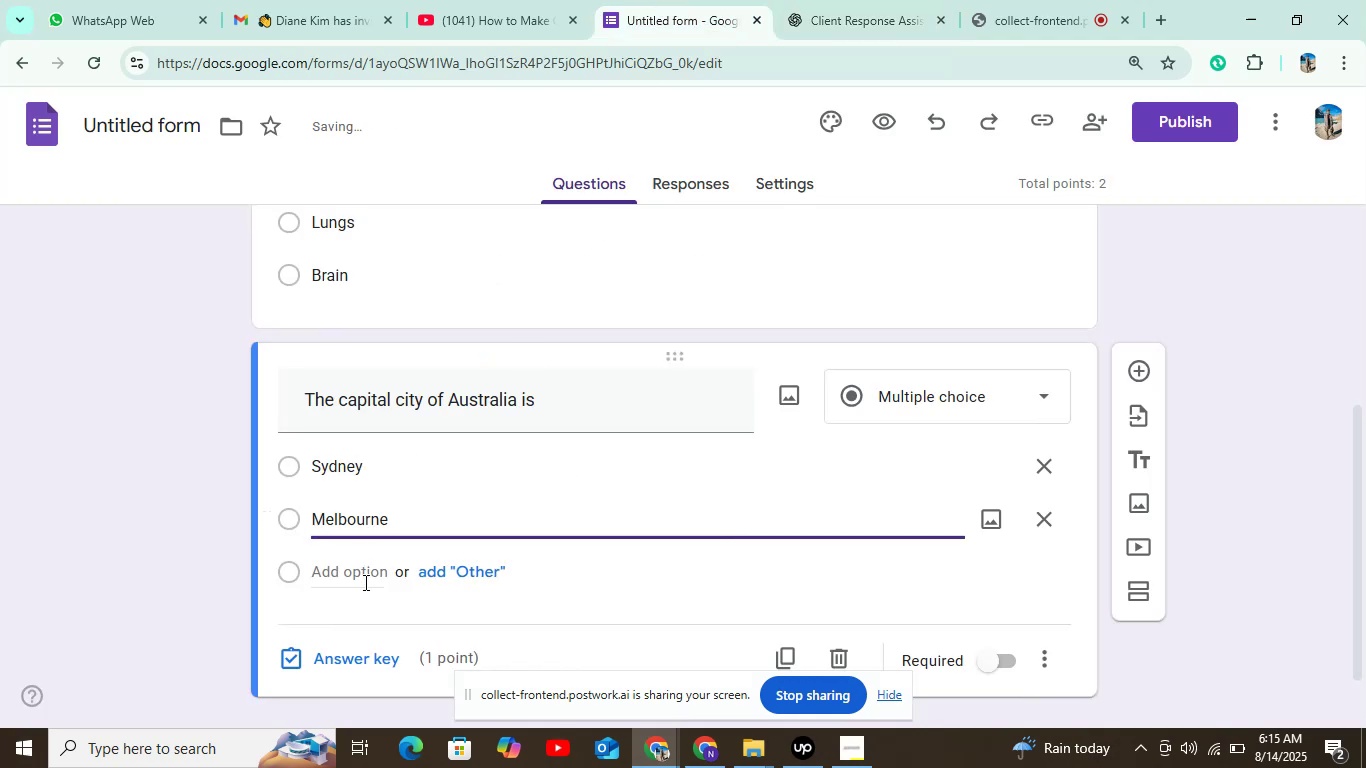 
left_click([368, 559])
 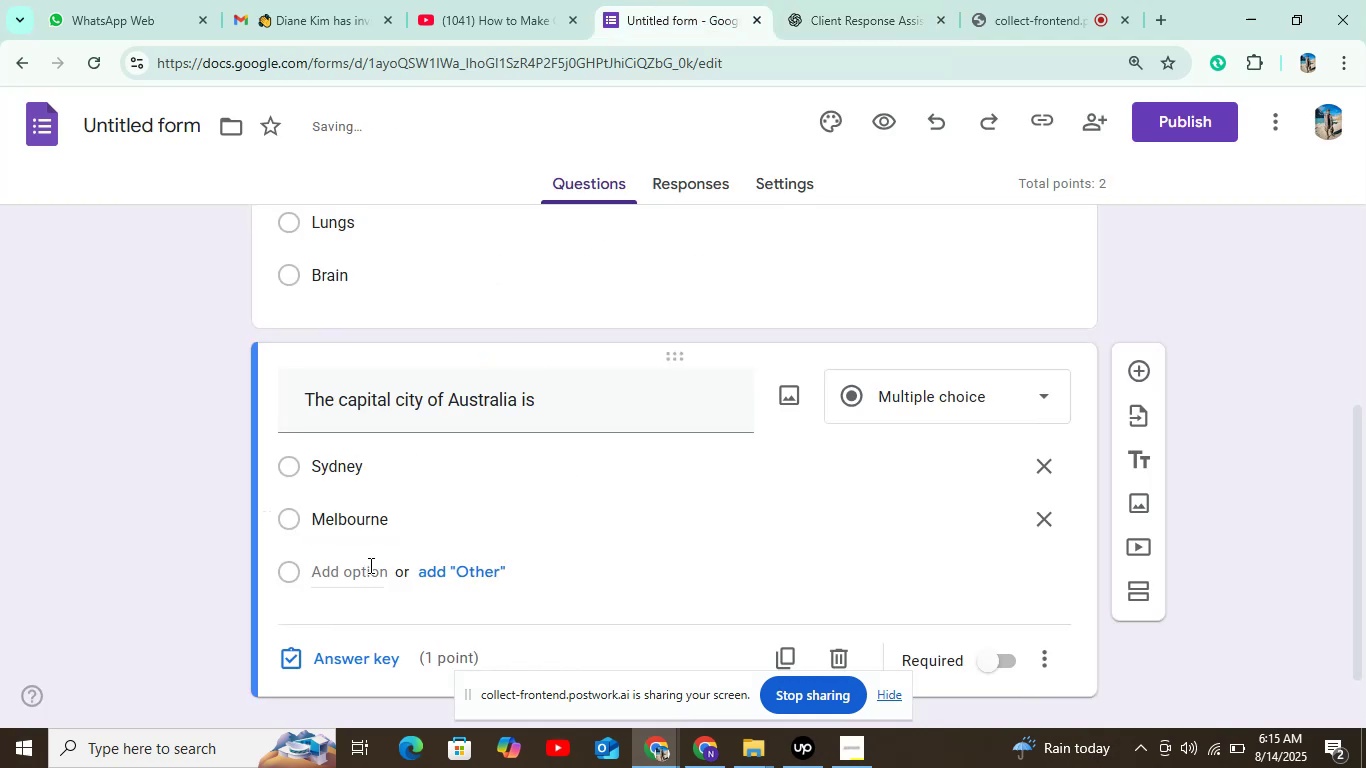 
left_click([369, 568])
 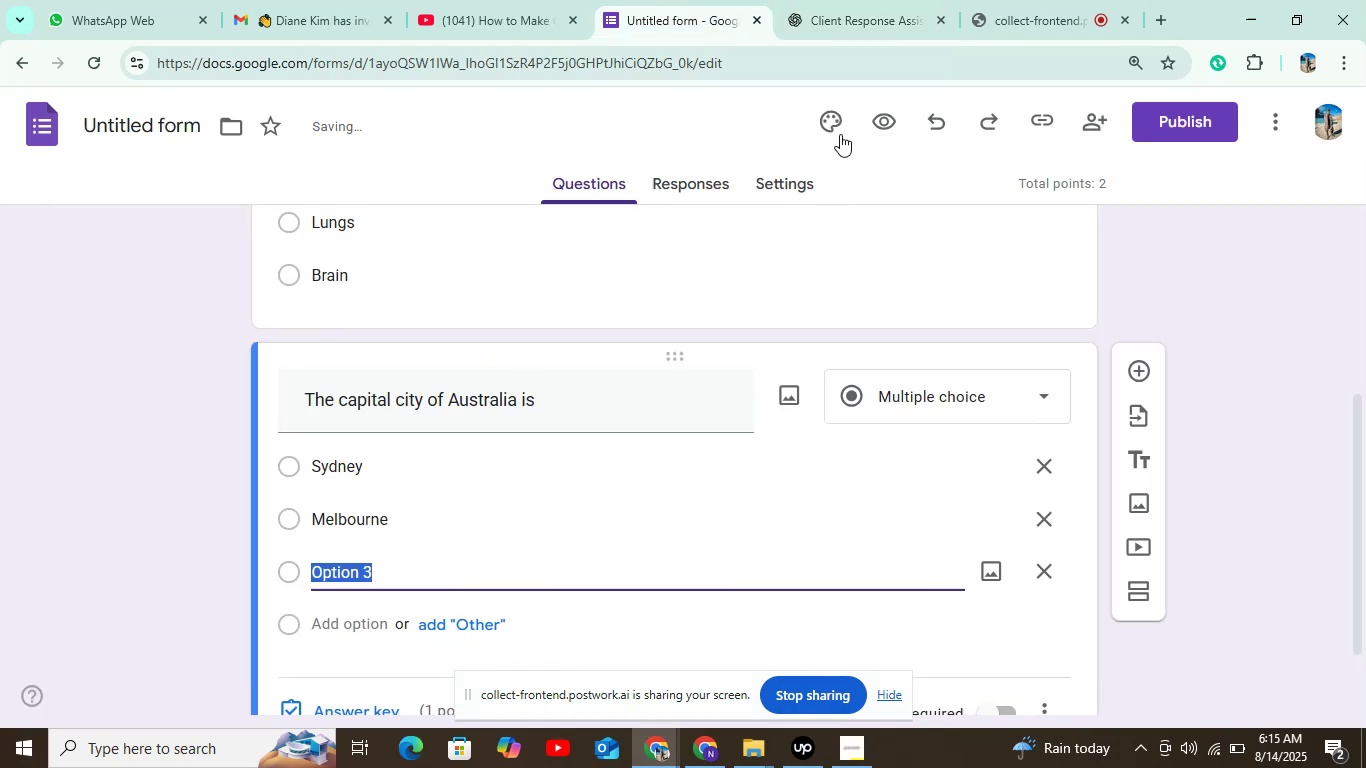 
left_click([873, 14])
 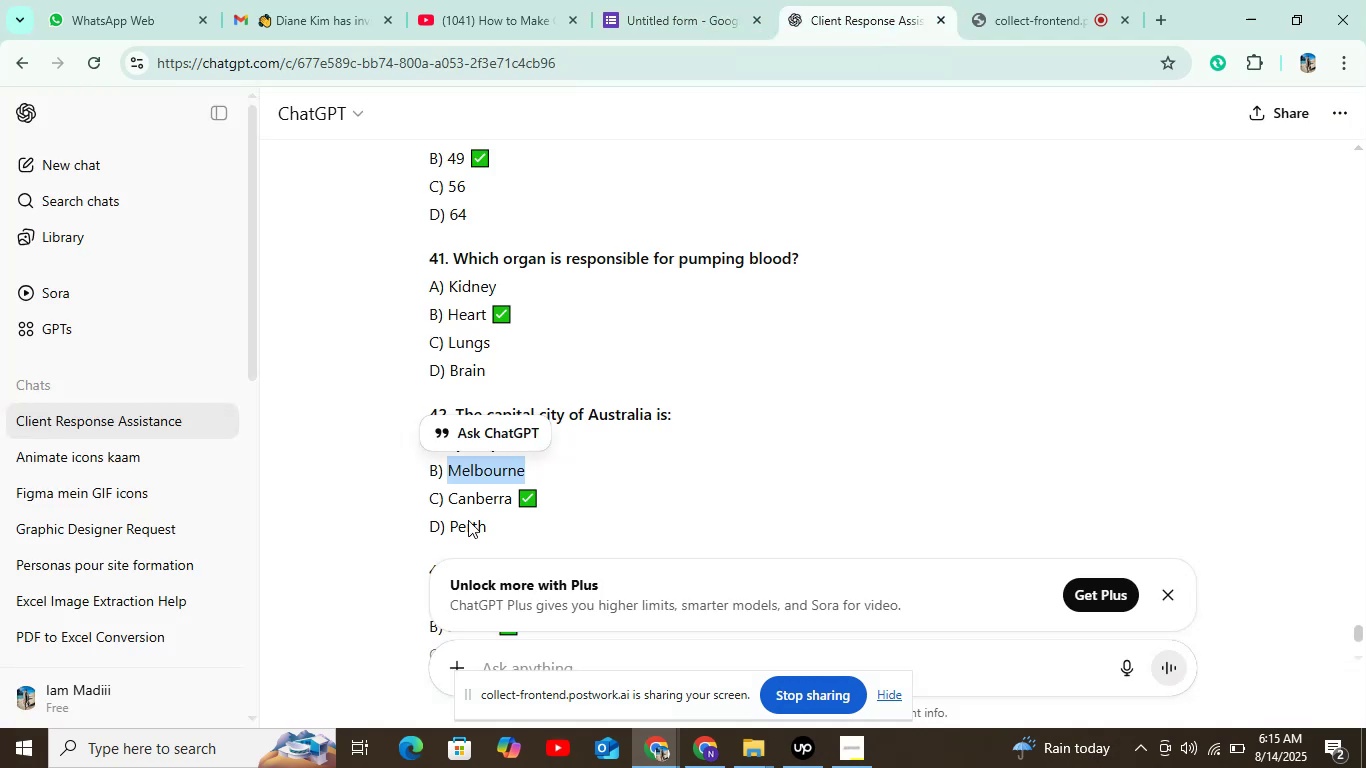 
double_click([474, 496])
 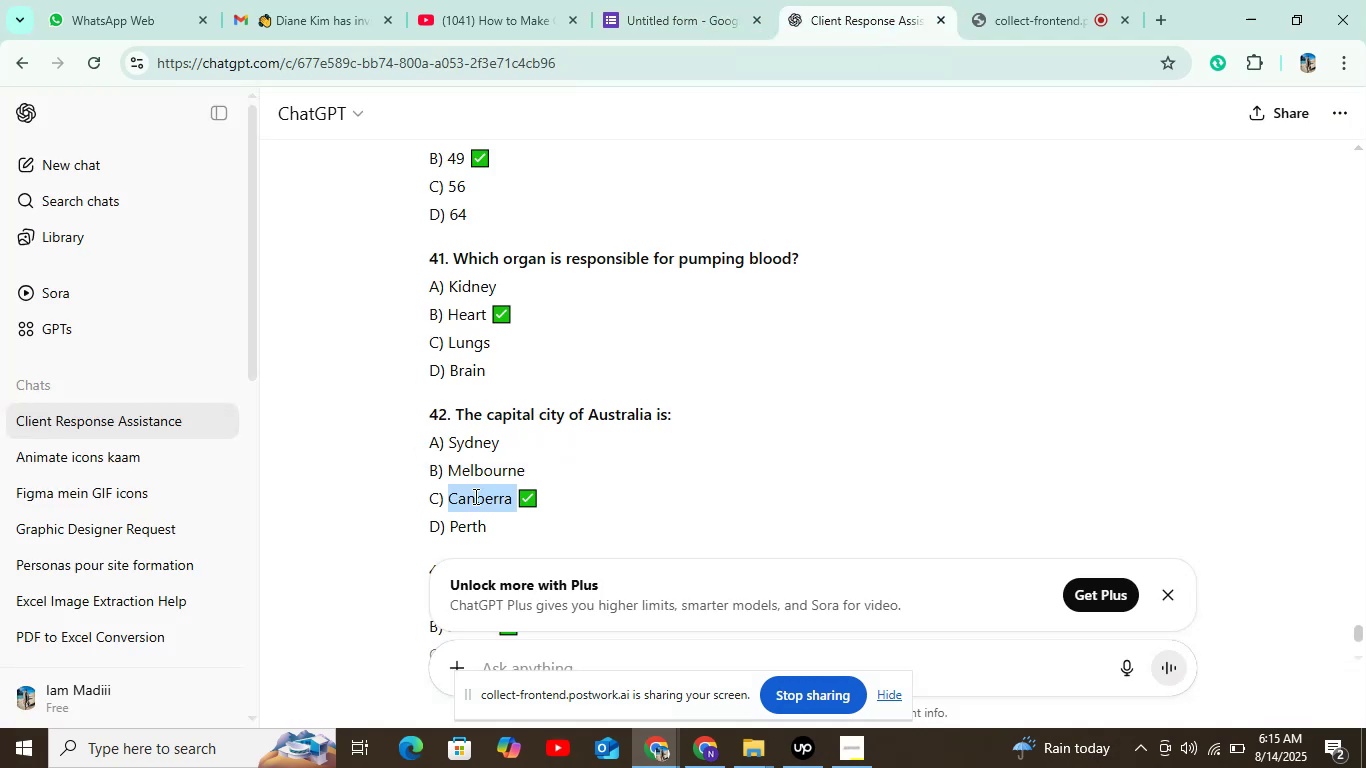 
key(Control+C)
 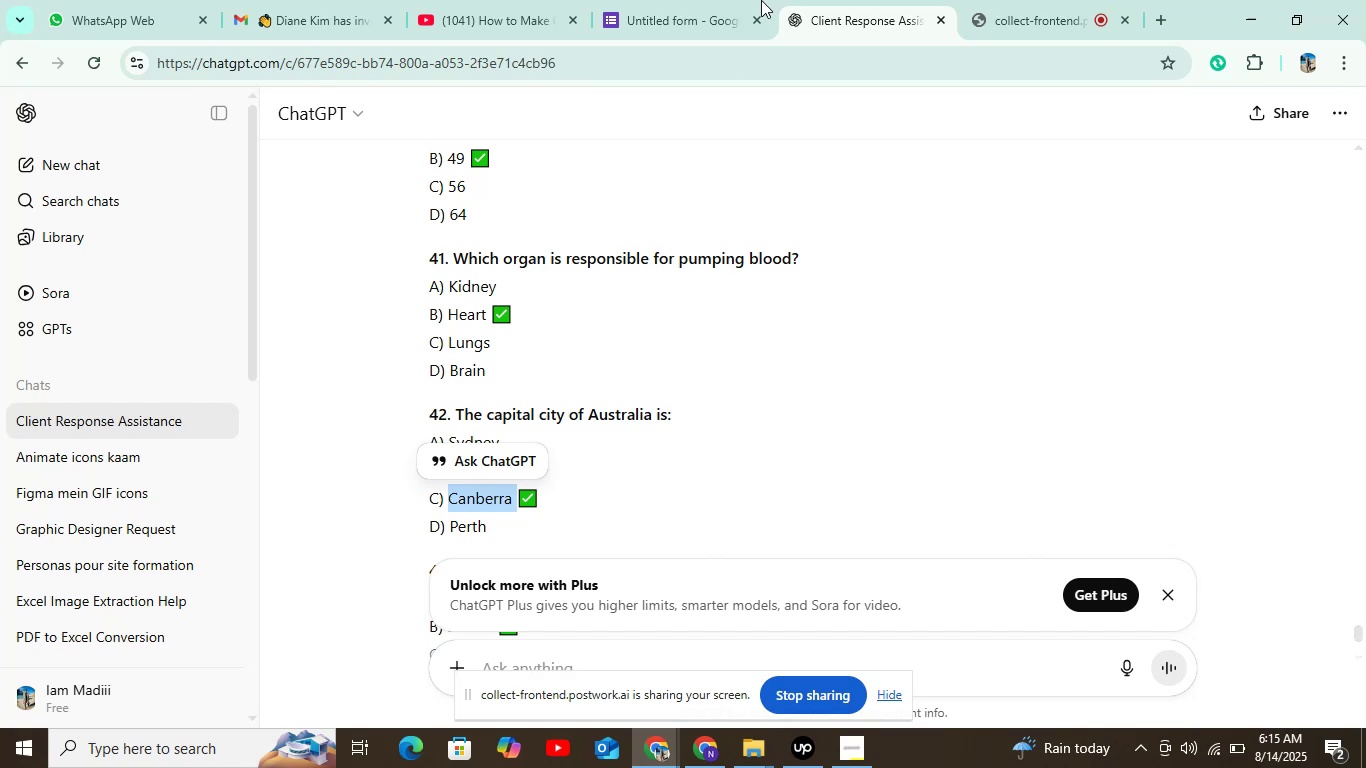 
left_click([695, 9])
 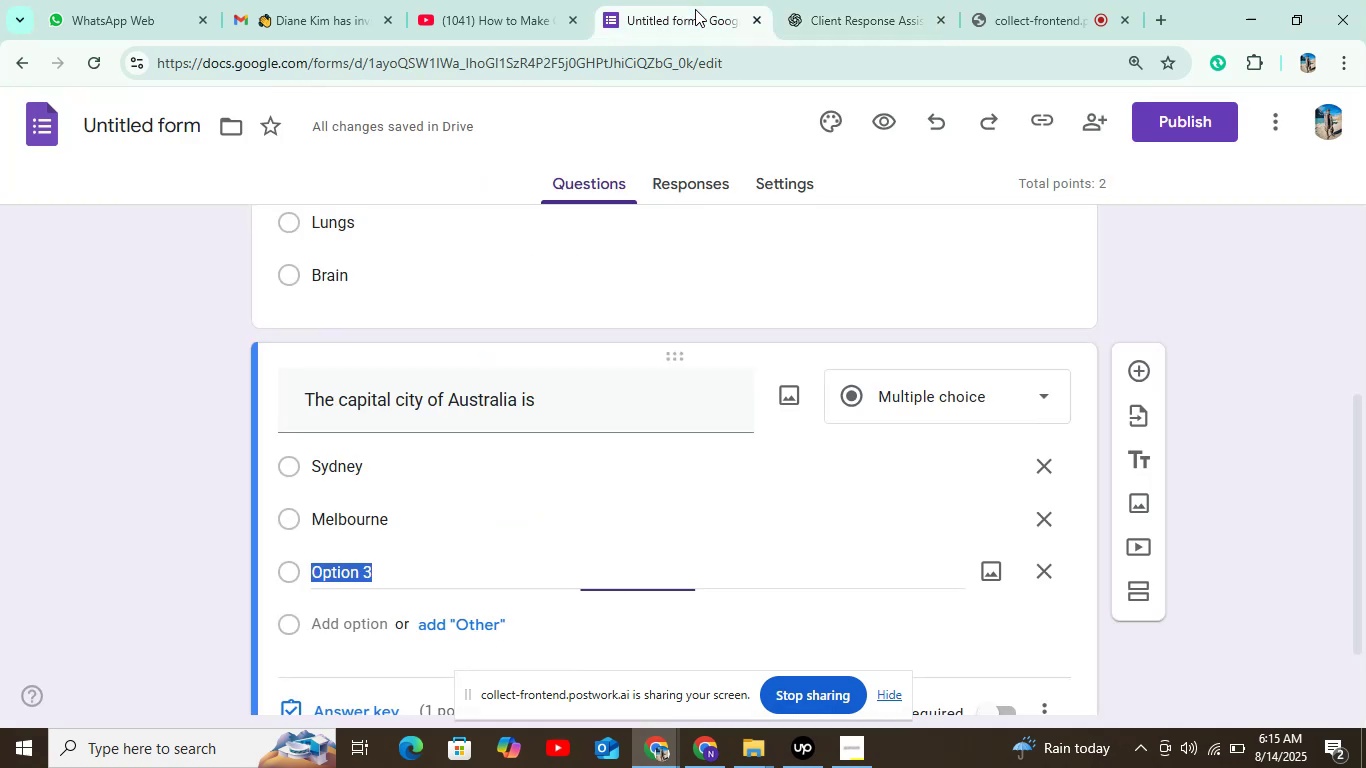 
key(Control+V)
 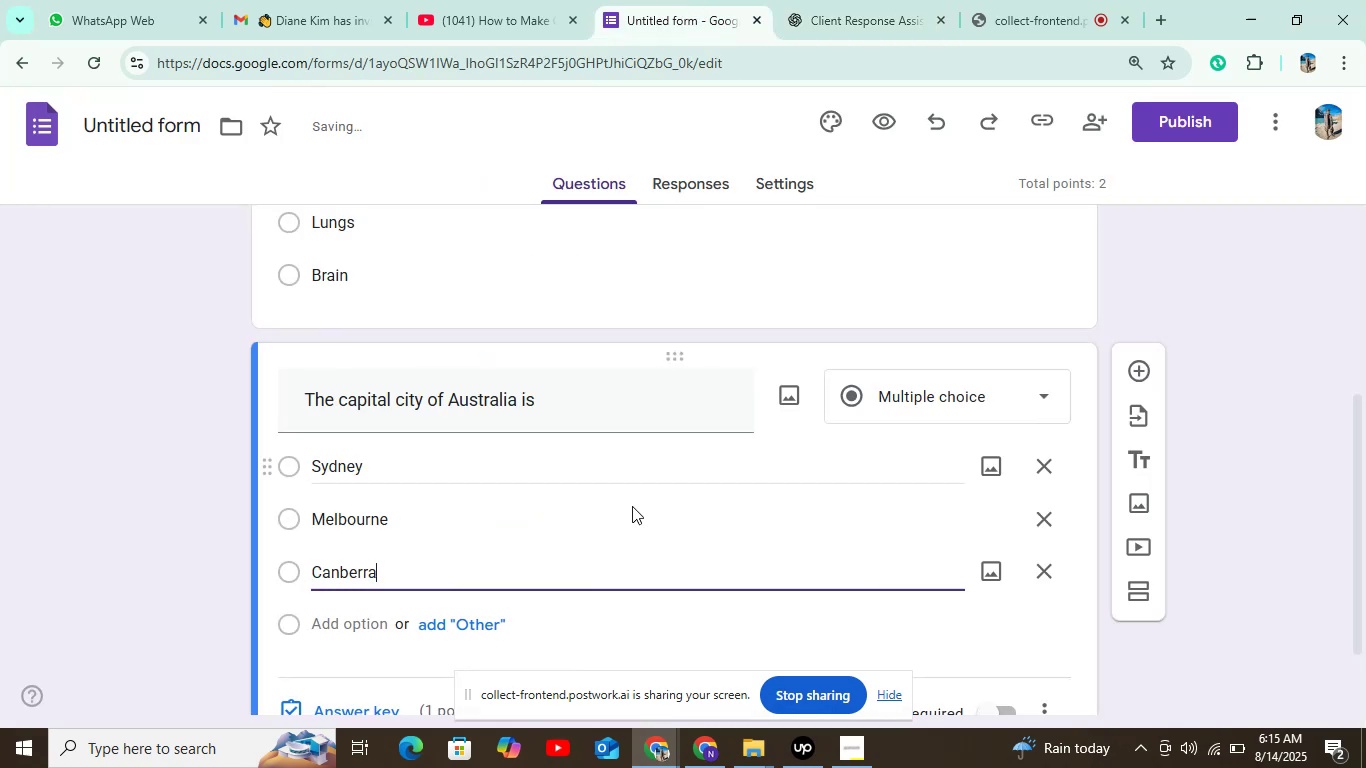 
scroll: coordinate [540, 451], scroll_direction: down, amount: 3.0
 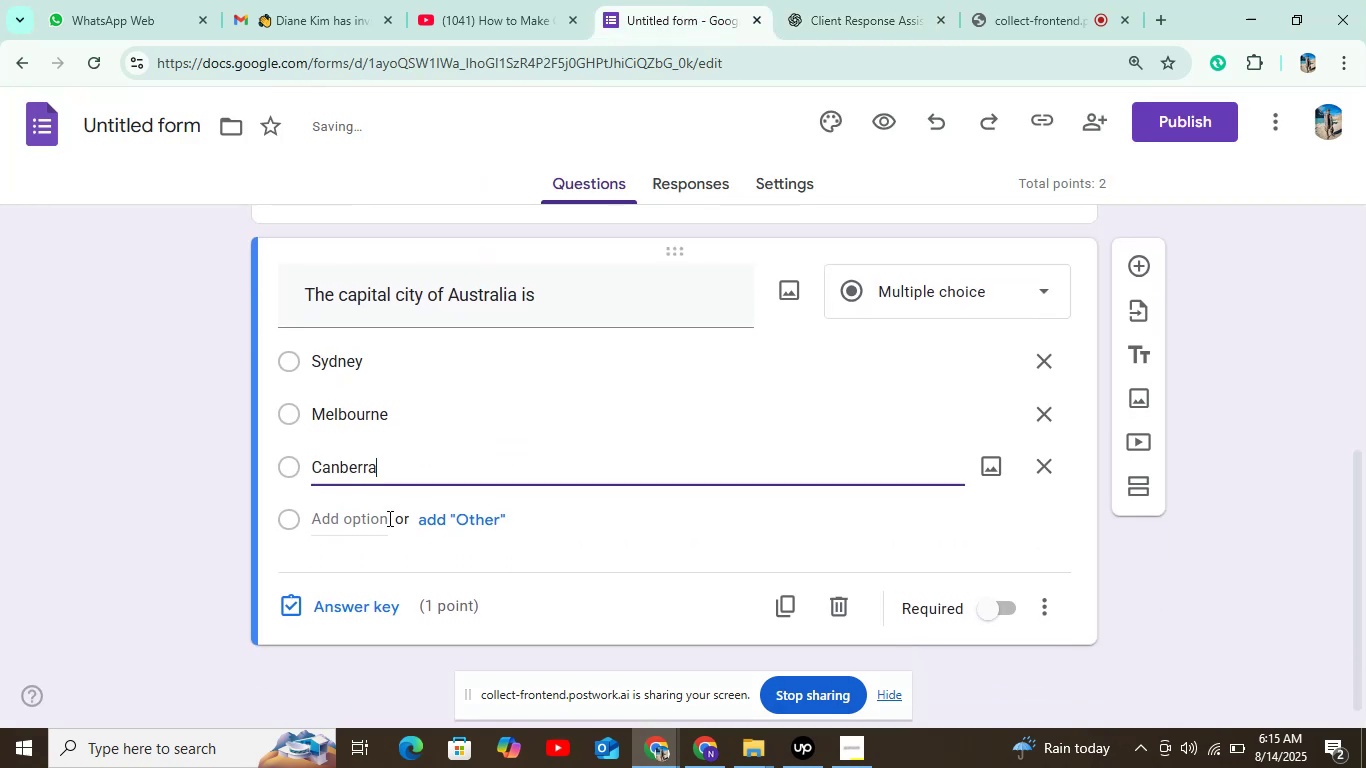 
double_click([353, 514])
 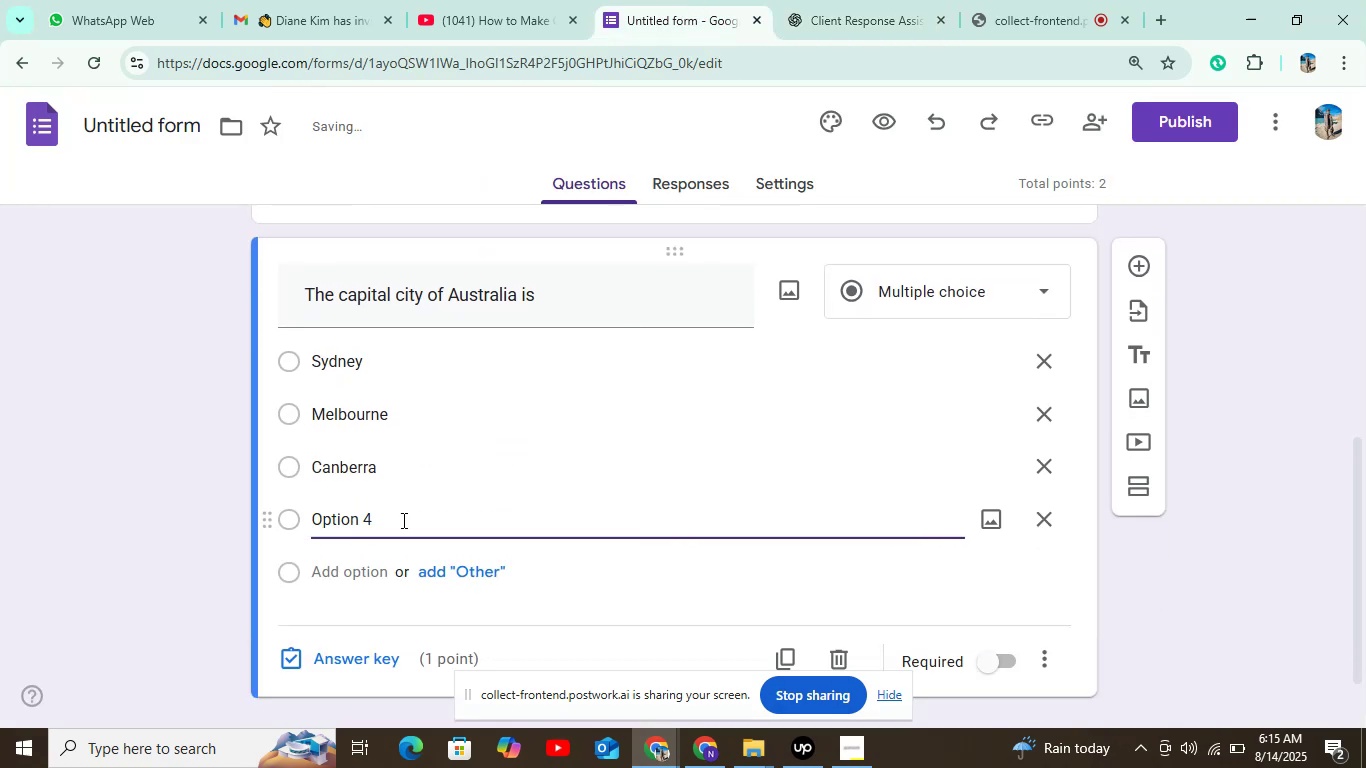 
double_click([380, 530])
 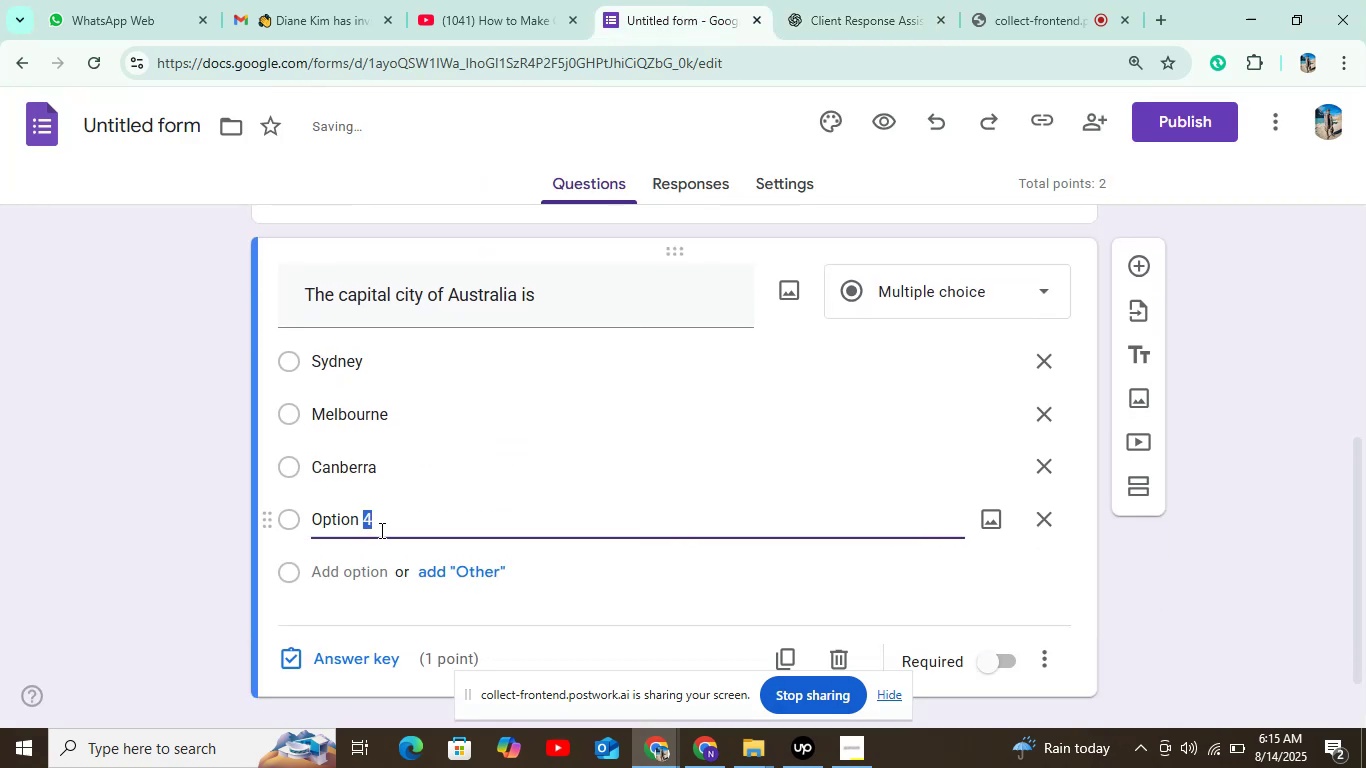 
left_click_drag(start_coordinate=[380, 530], to_coordinate=[295, 530])
 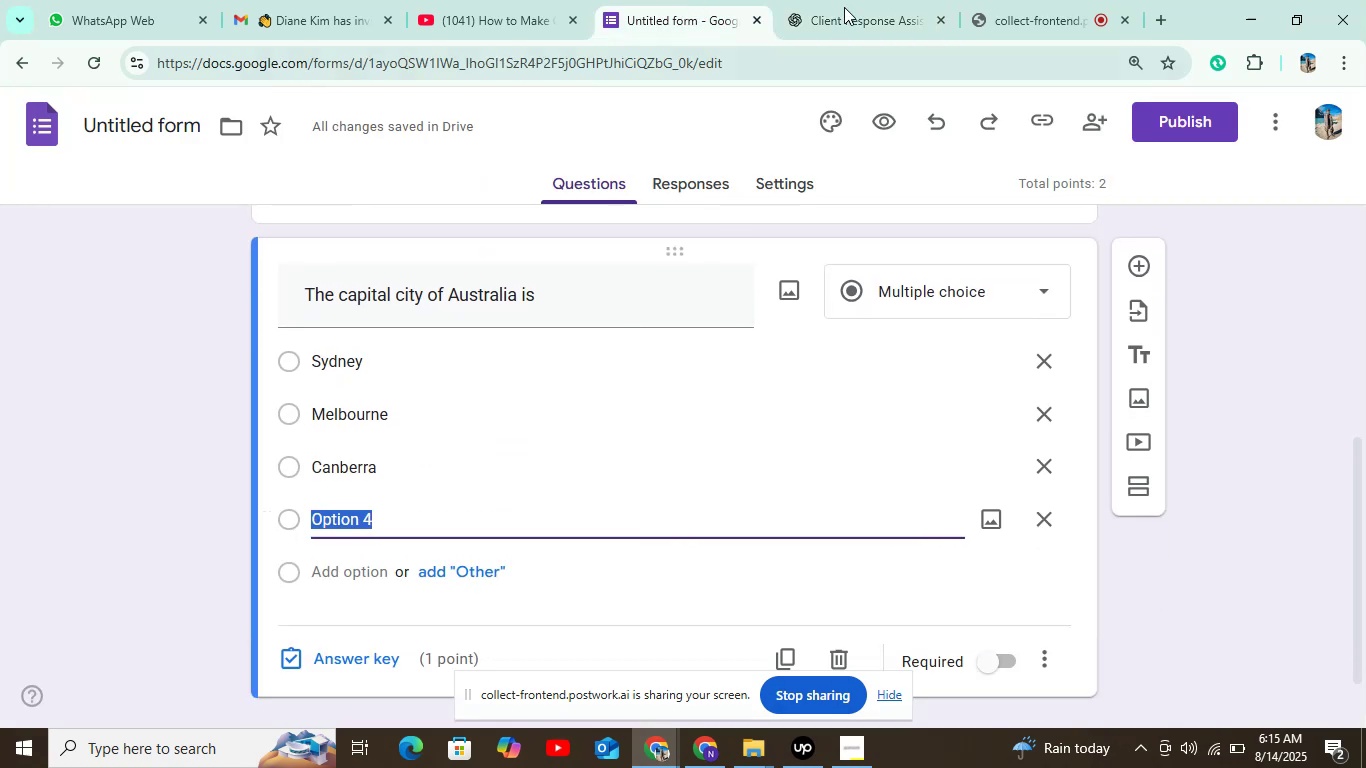 
left_click([848, 0])
 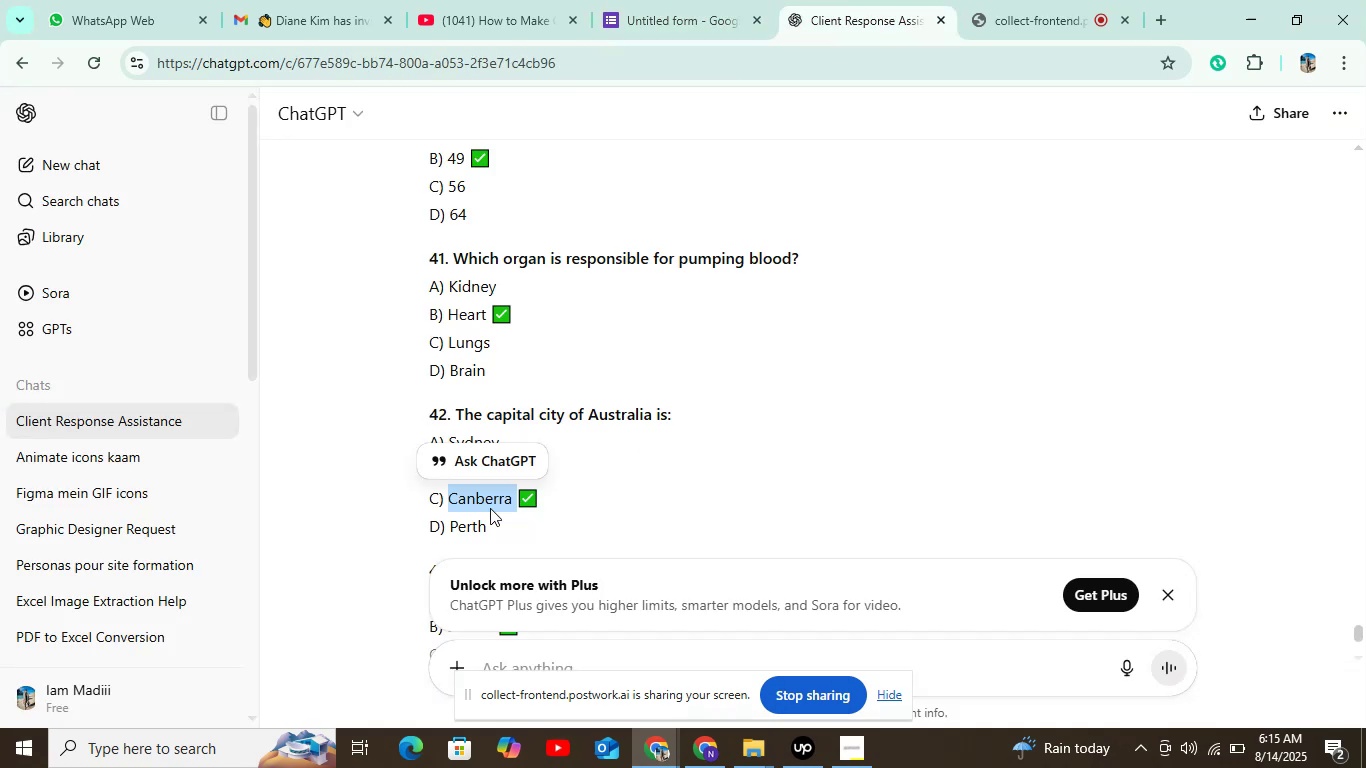 
left_click_drag(start_coordinate=[451, 529], to_coordinate=[497, 529])
 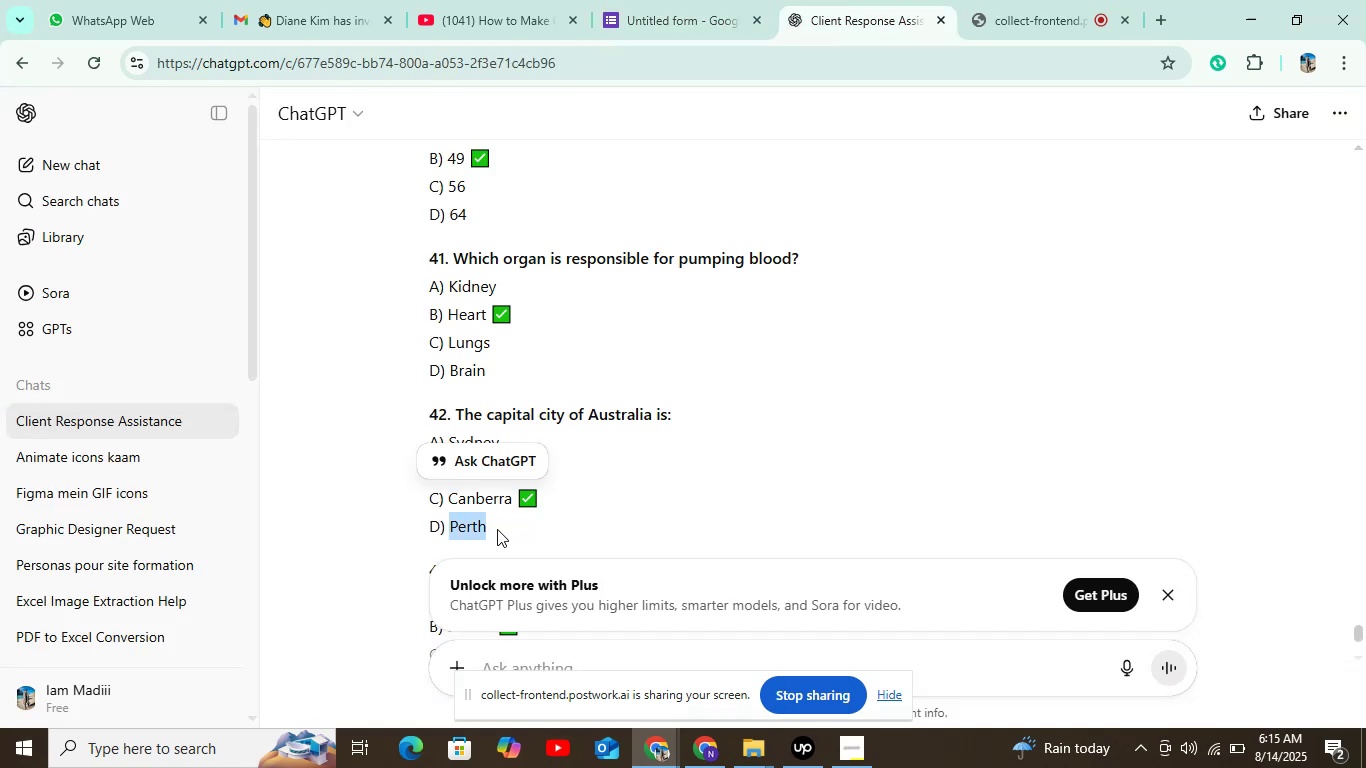 
key(Control+C)
 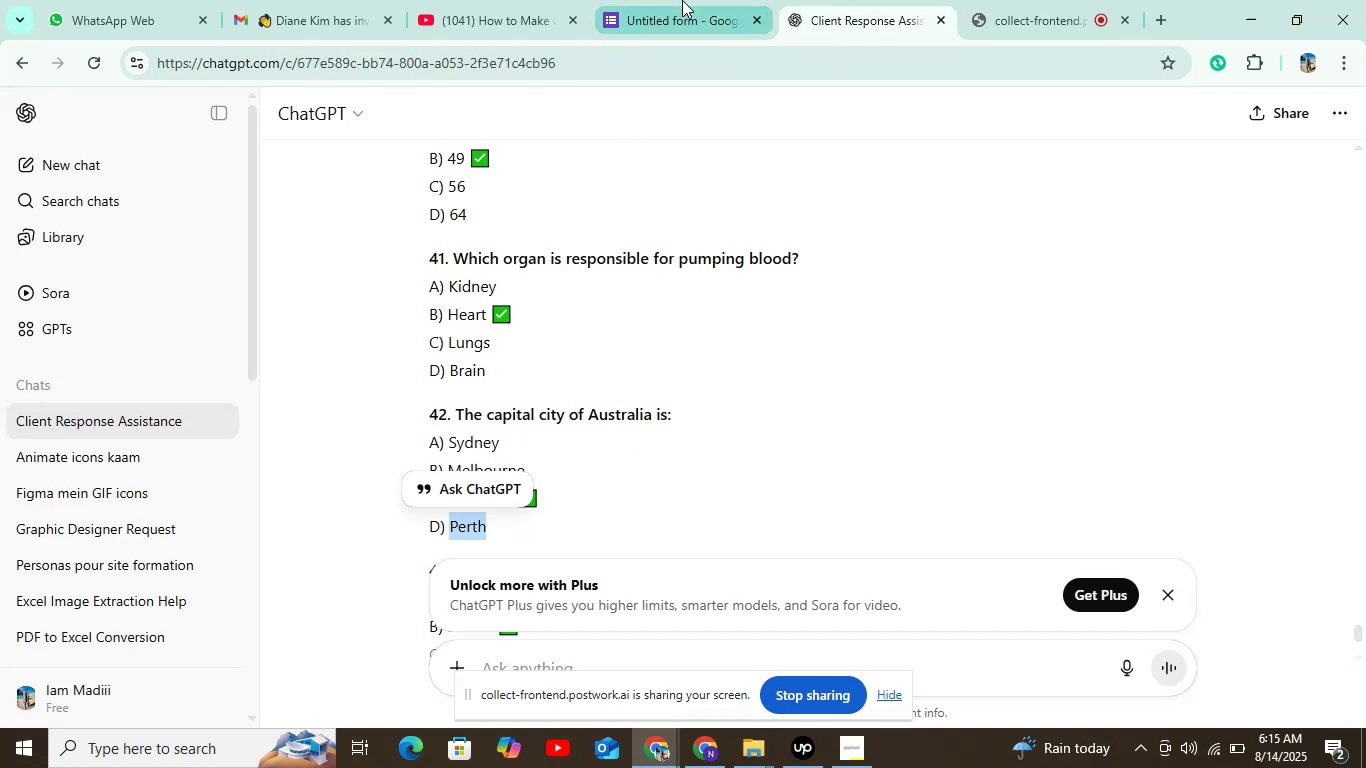 
left_click([682, 0])
 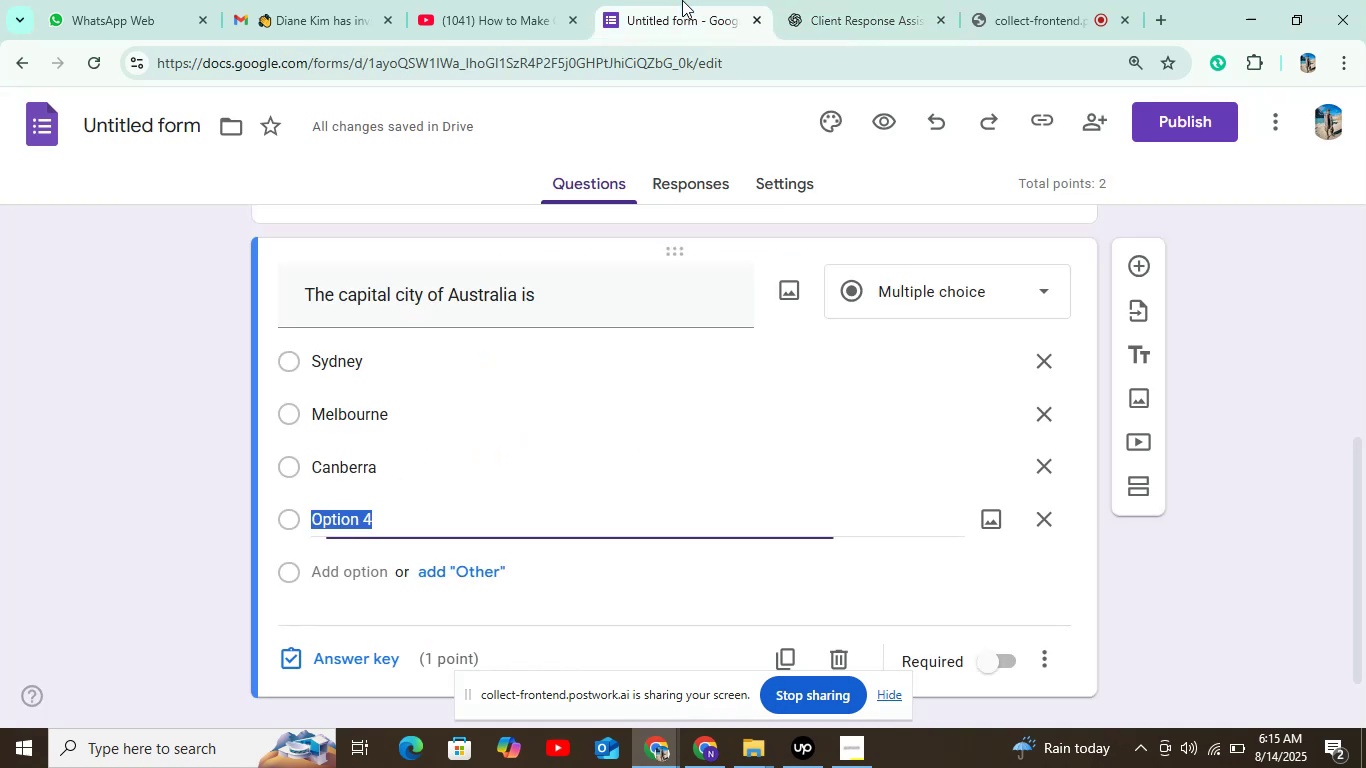 
key(Control+V)
 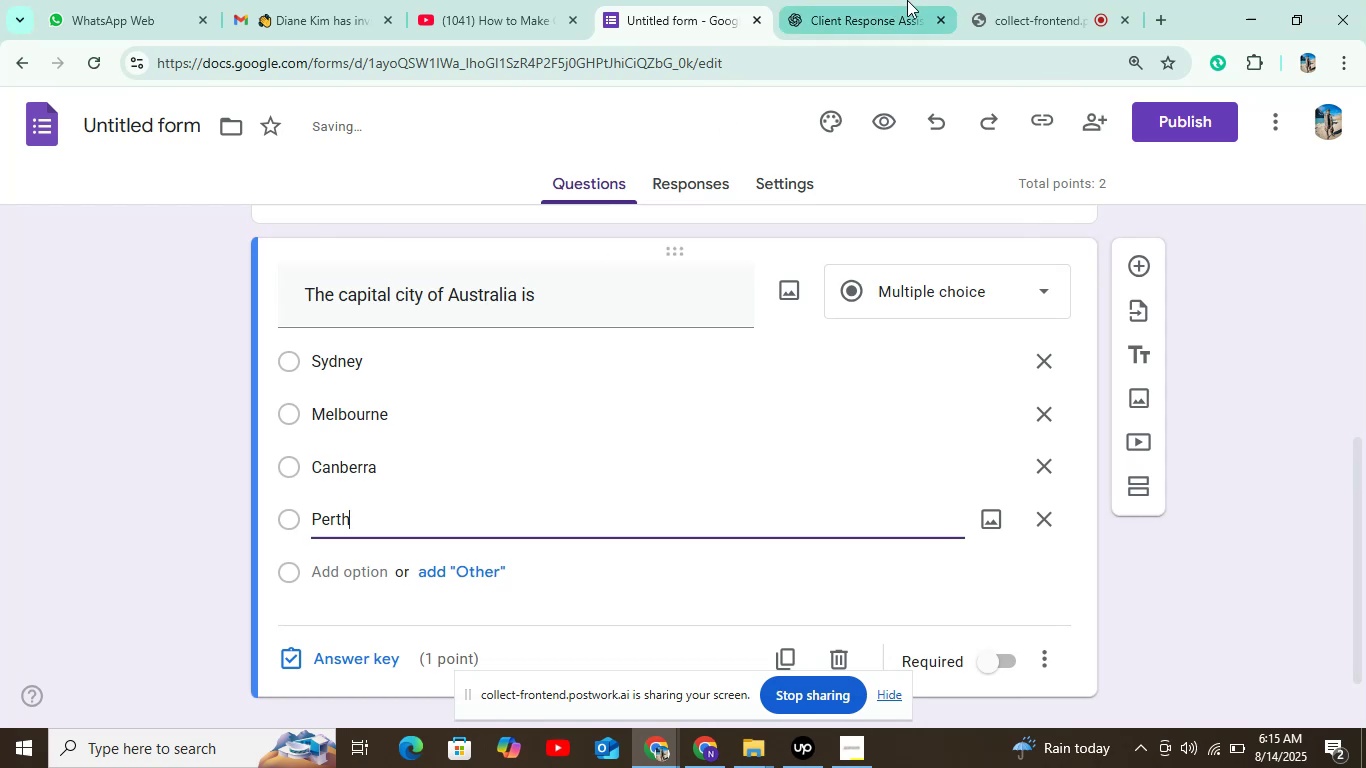 
left_click([863, 19])
 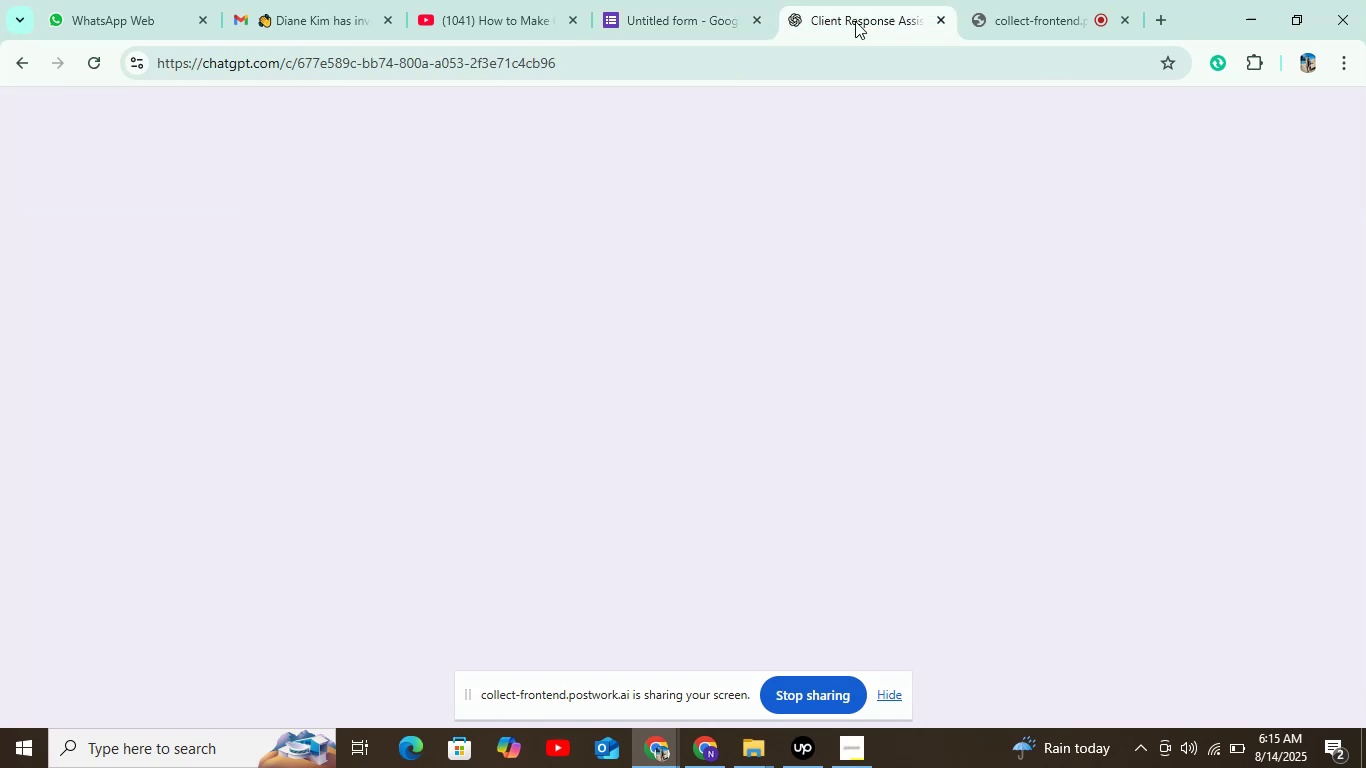 
mouse_move([707, 60])
 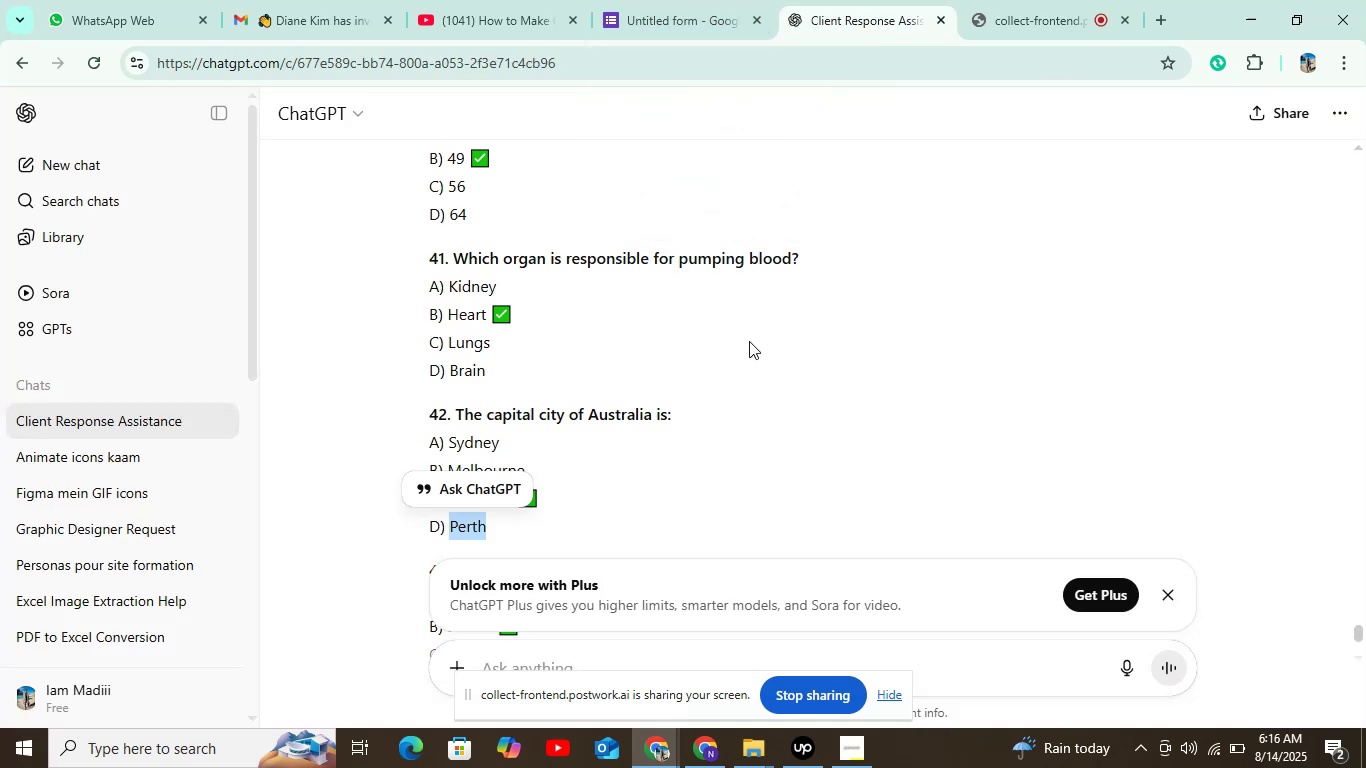 
left_click([749, 341])
 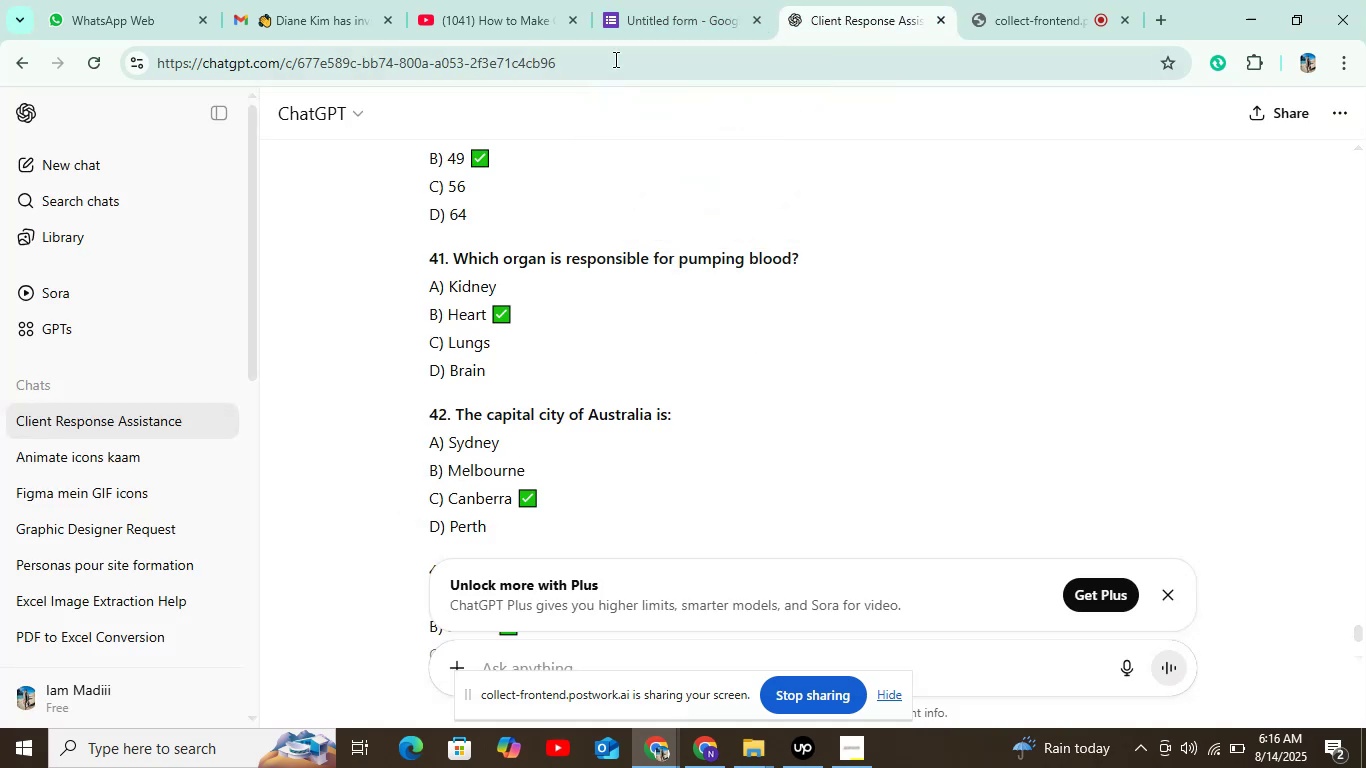 
left_click([656, 6])
 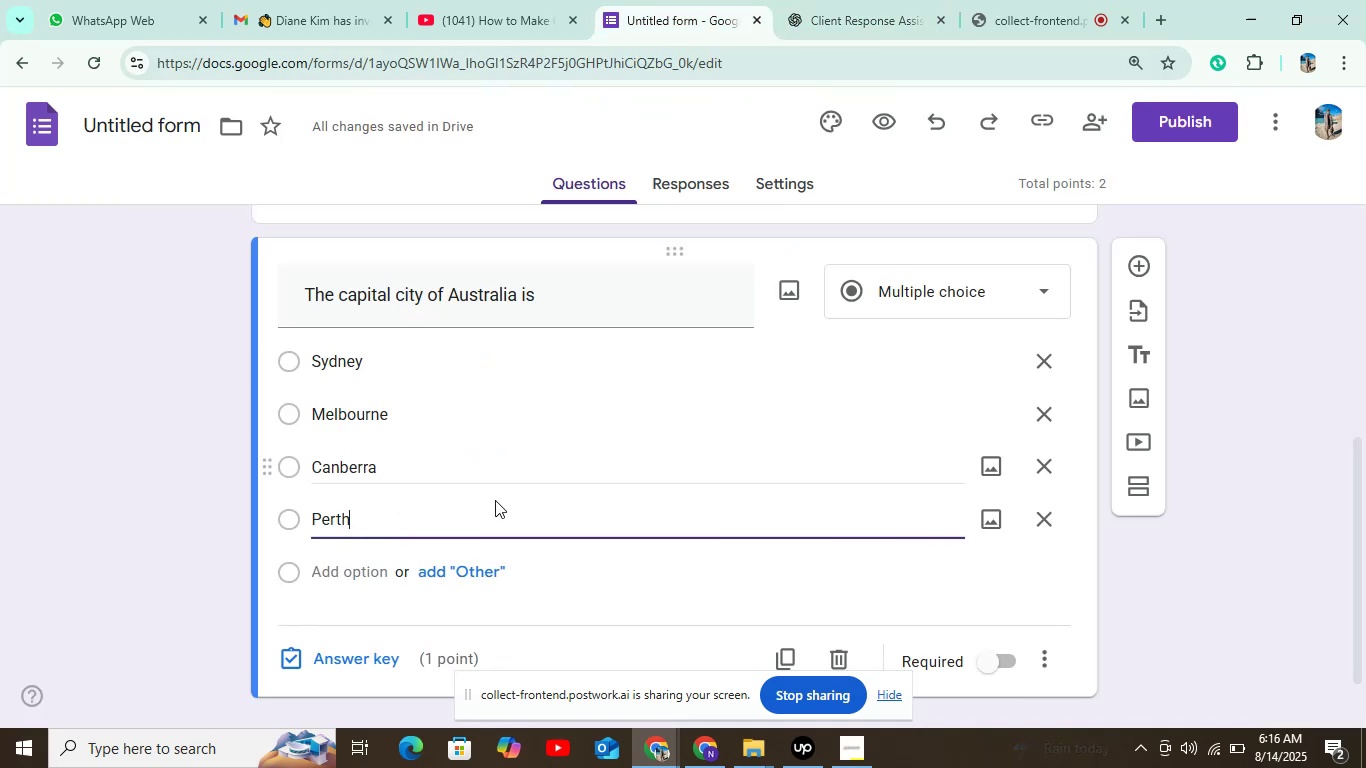 
scroll: coordinate [495, 501], scroll_direction: down, amount: 4.0
 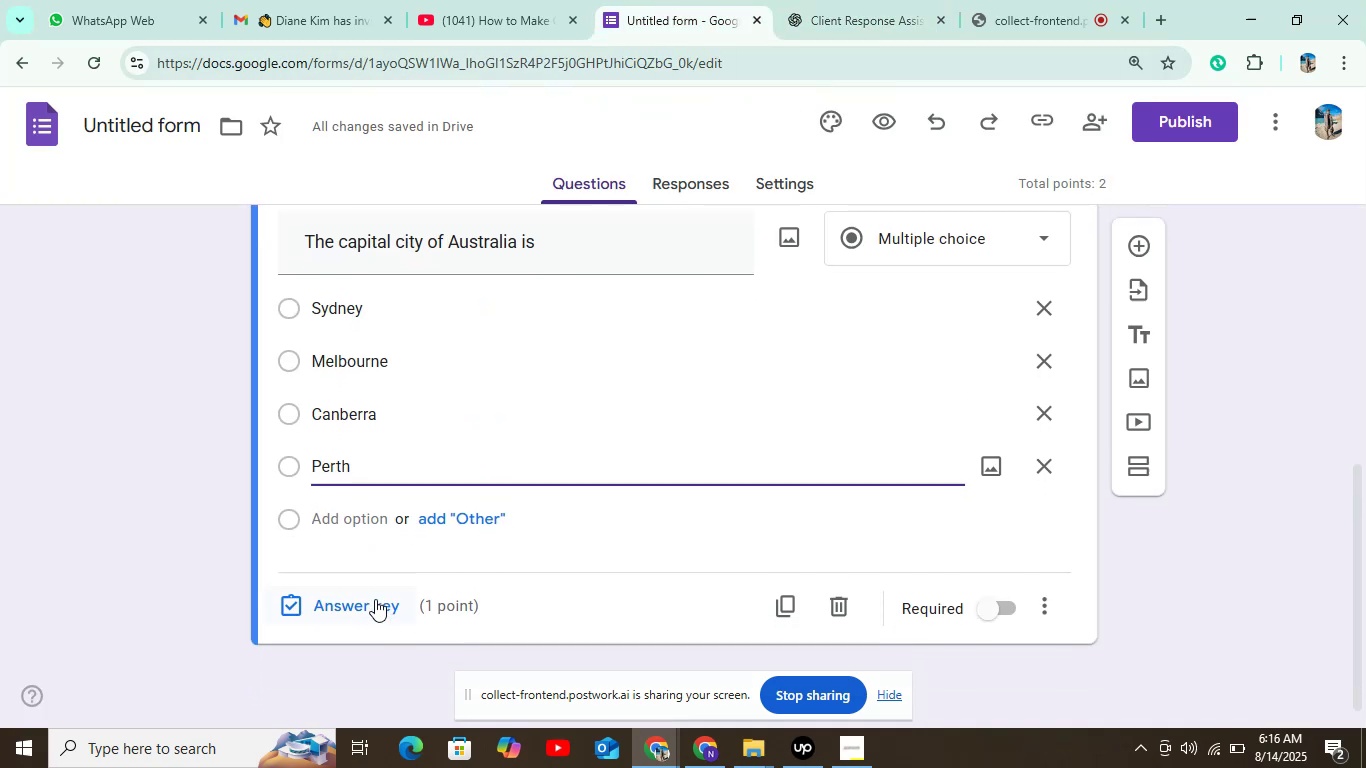 
left_click([364, 616])
 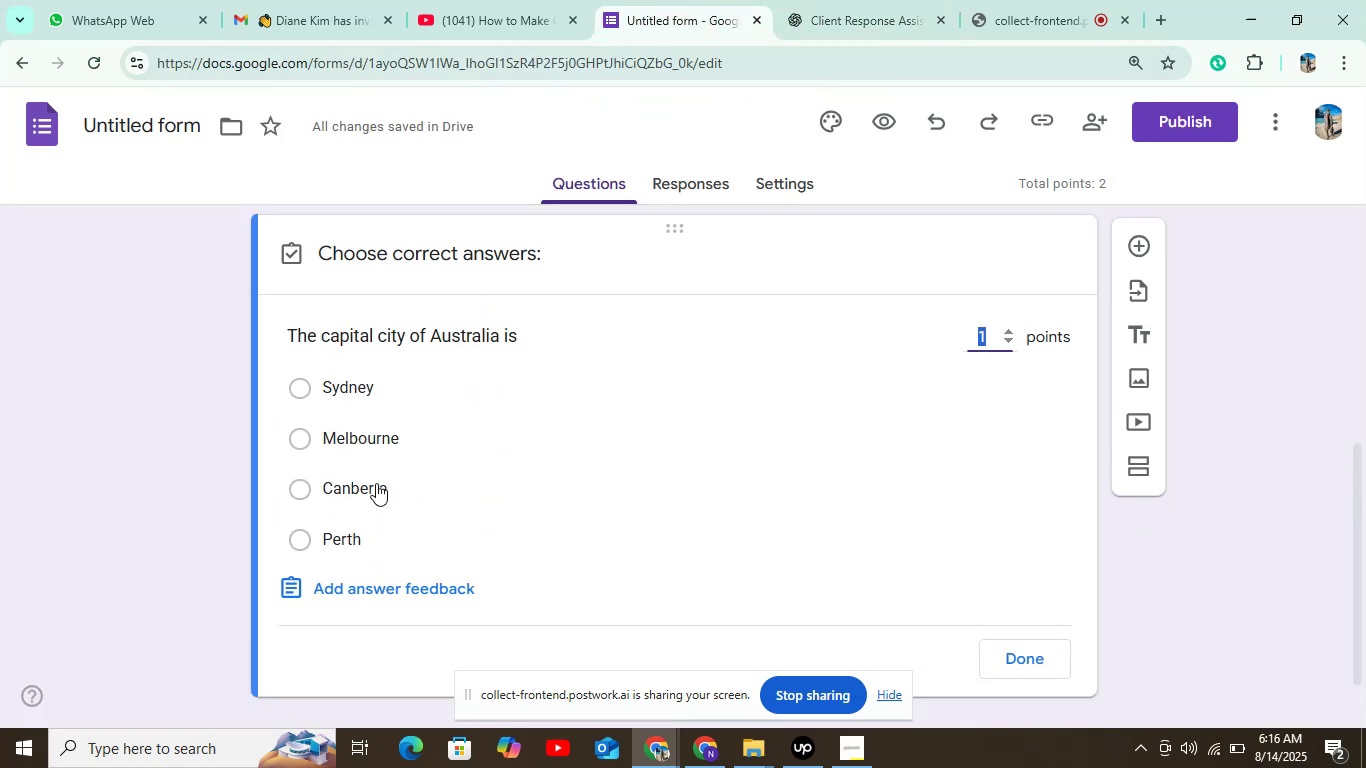 
left_click([377, 476])
 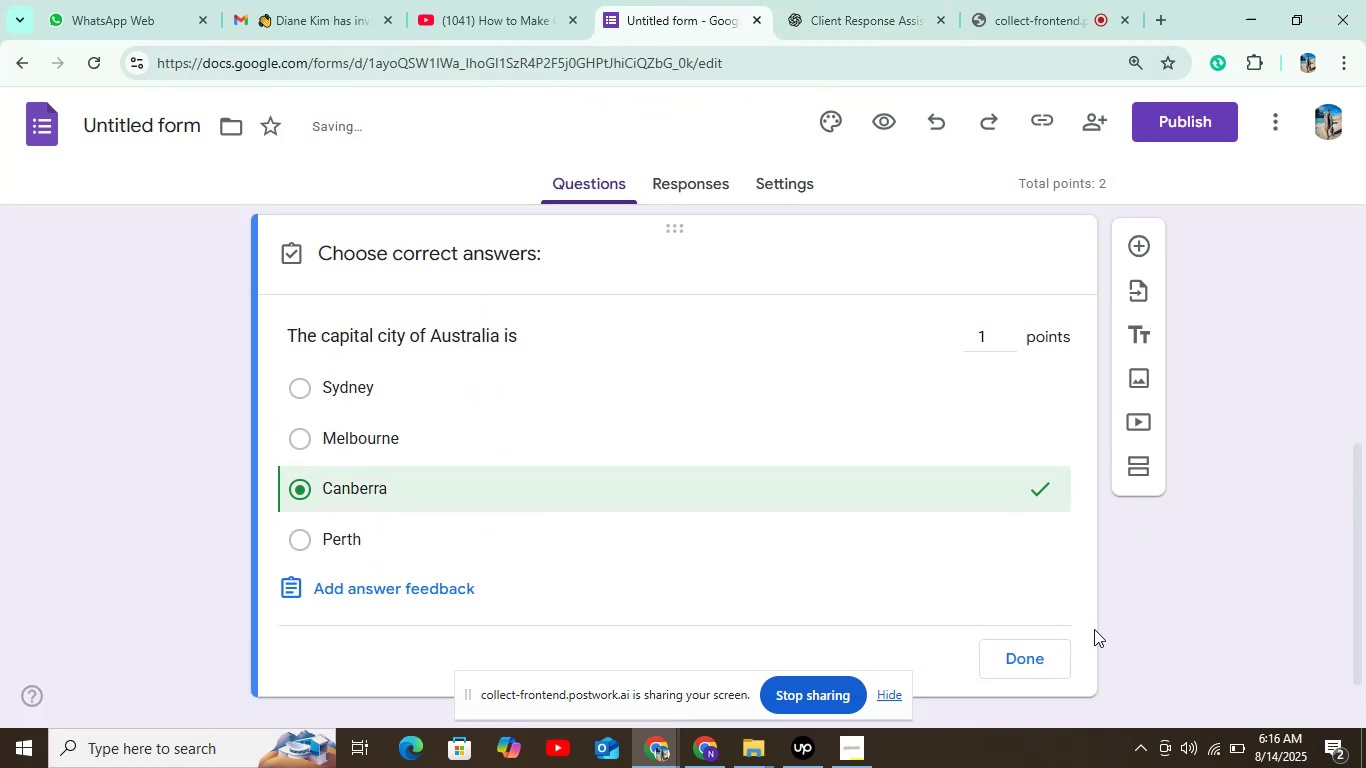 
left_click([1064, 643])
 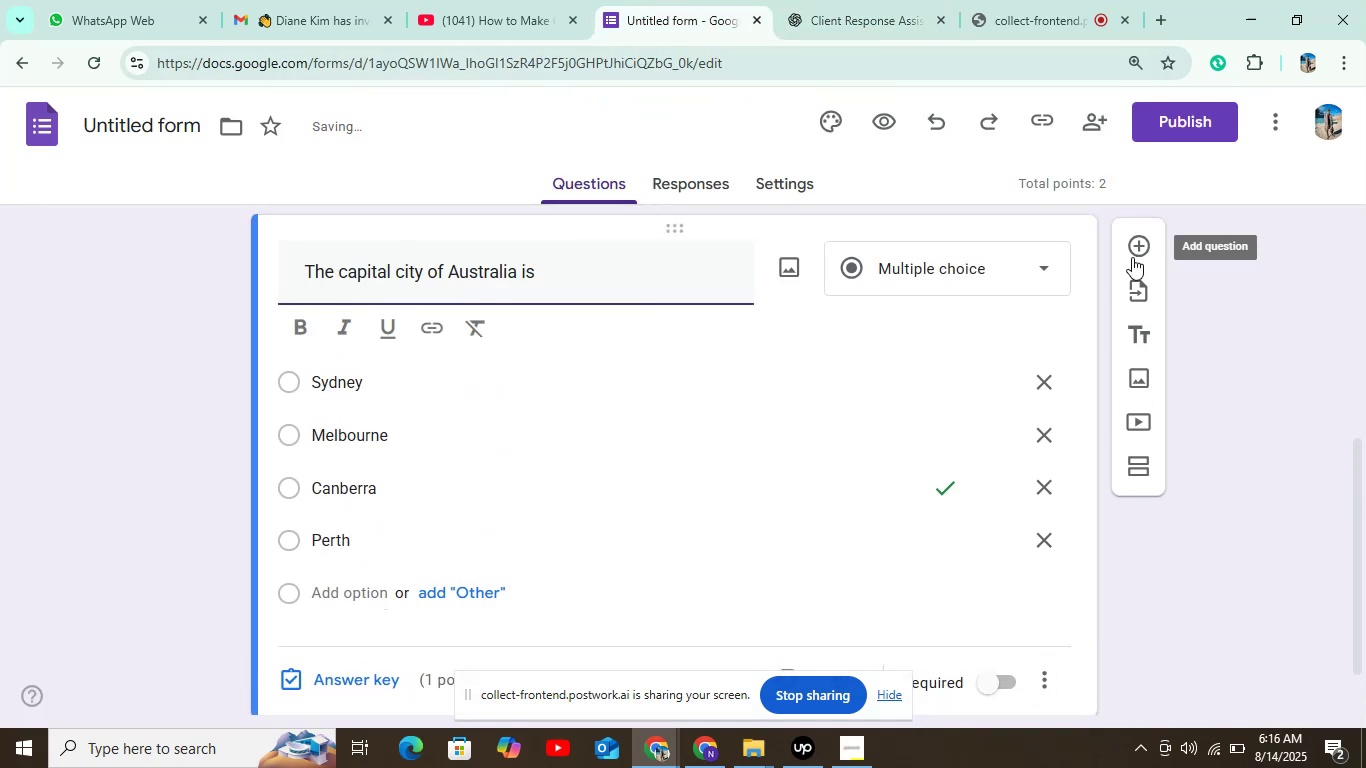 
scroll: coordinate [989, 578], scroll_direction: down, amount: 11.0
 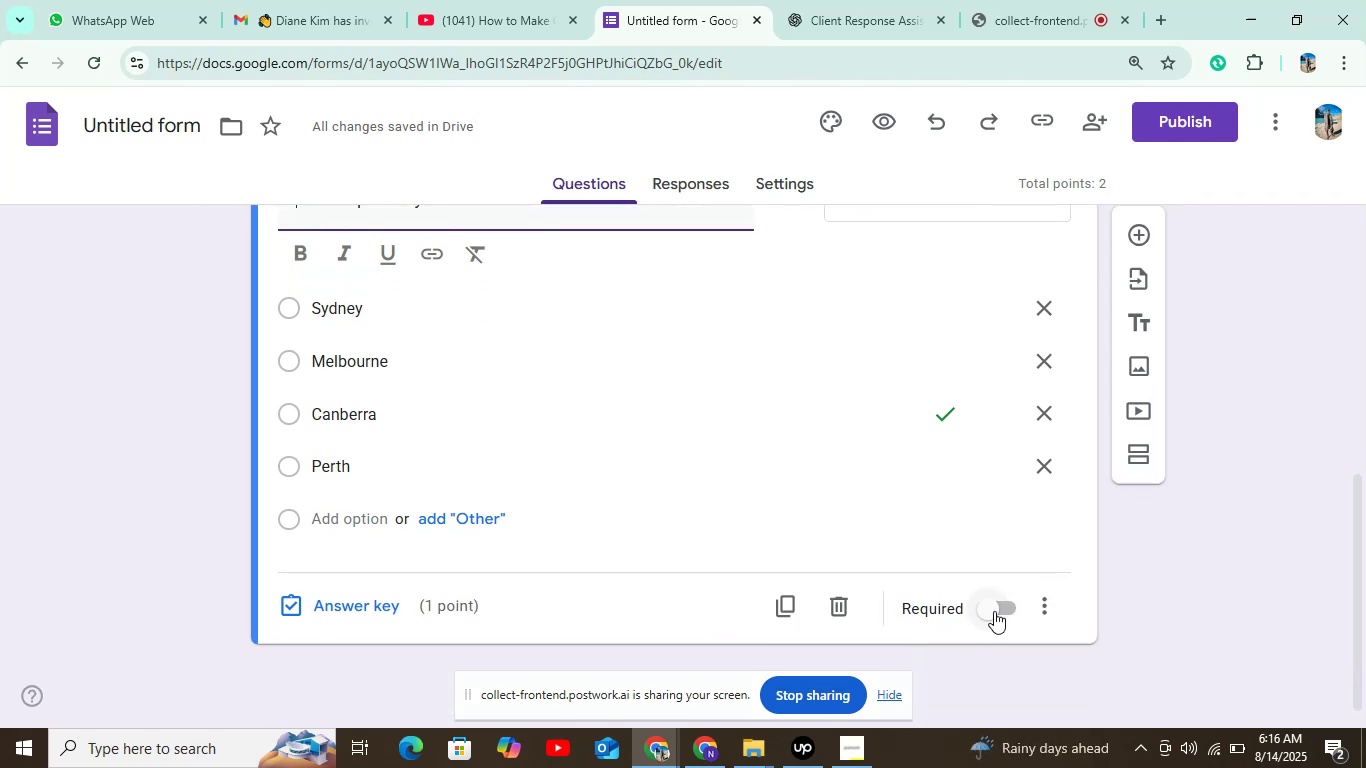 
left_click([995, 606])
 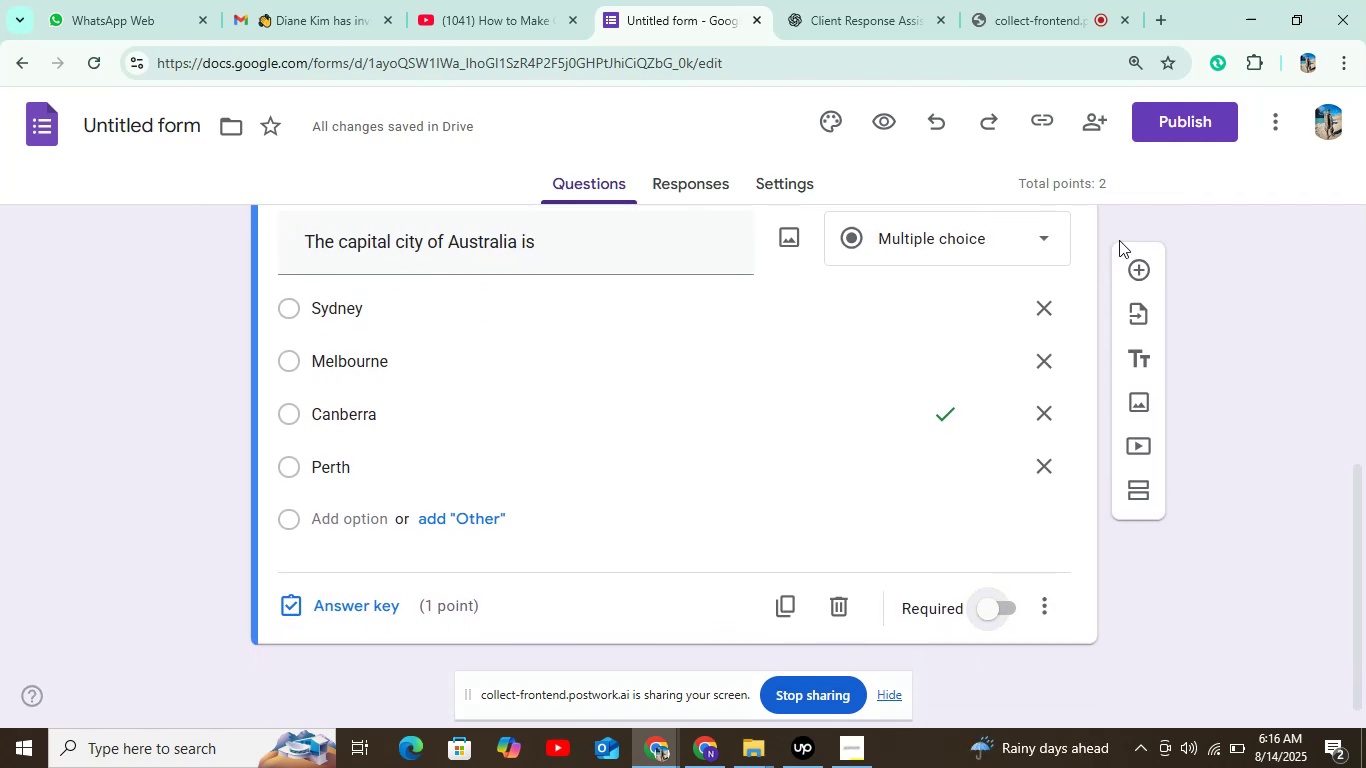 
left_click([1139, 267])
 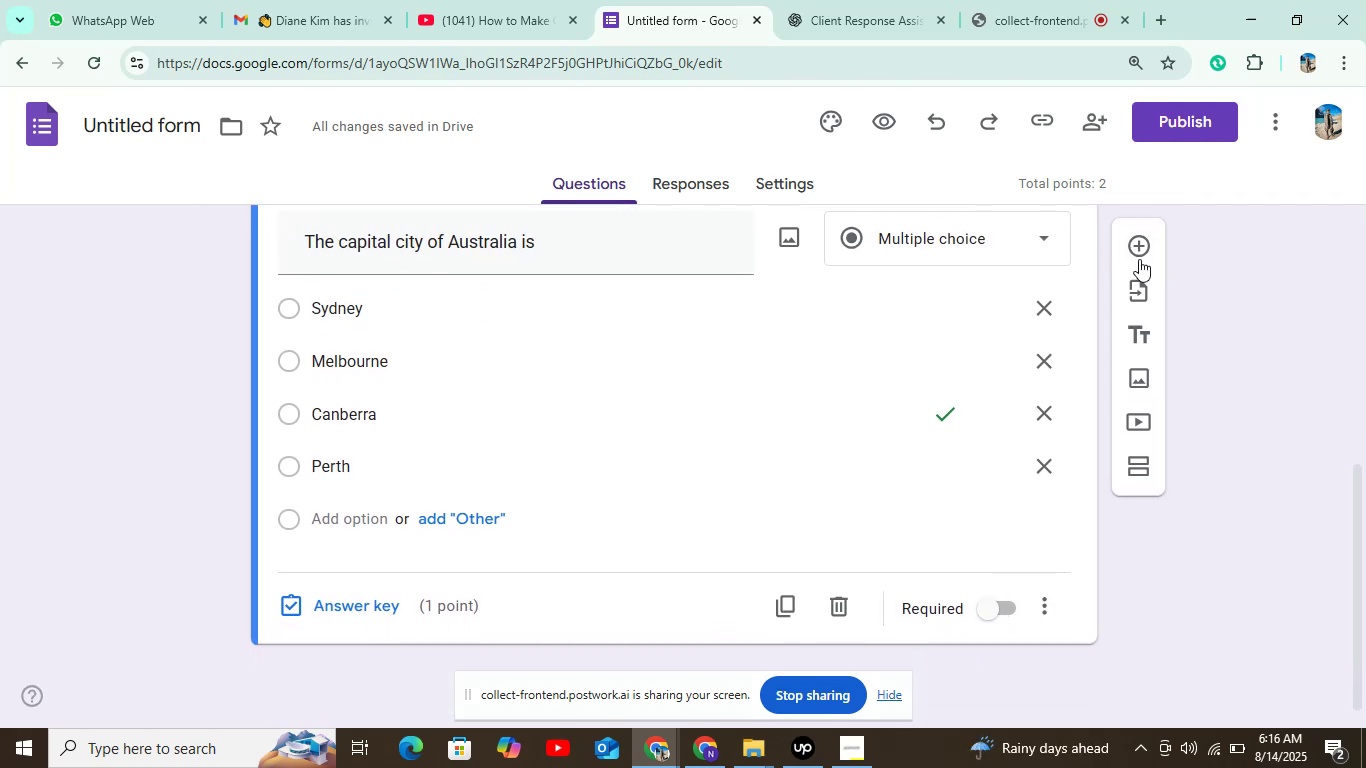 
left_click([1139, 249])
 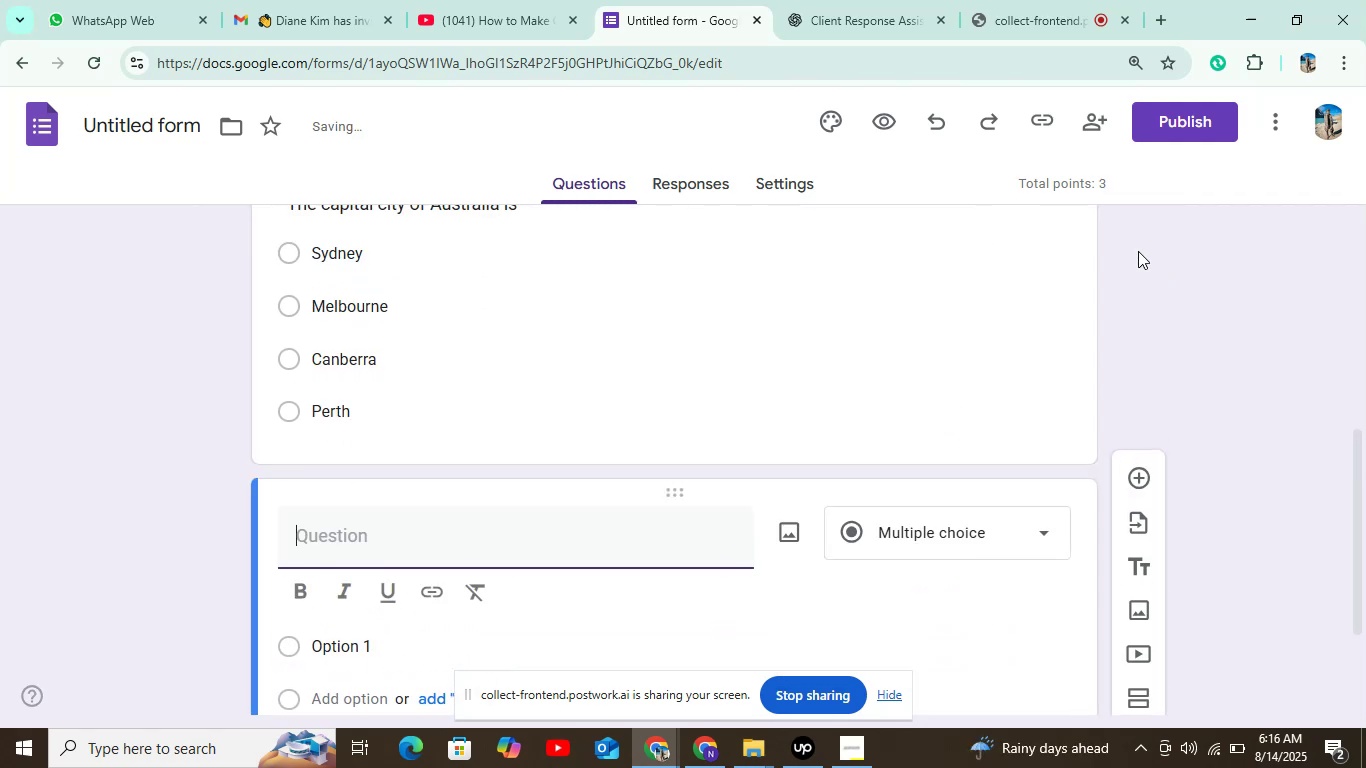 
left_click([1028, 311])
 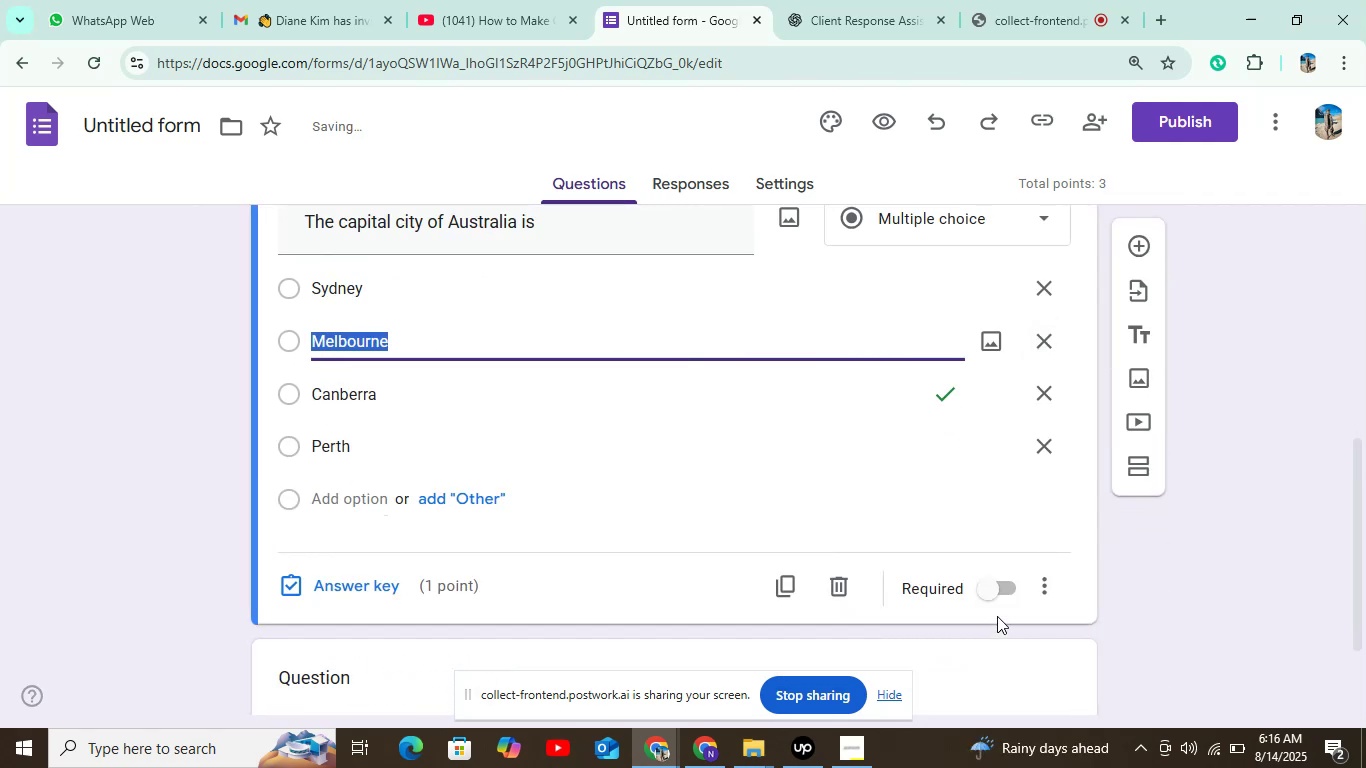 
left_click([1004, 592])
 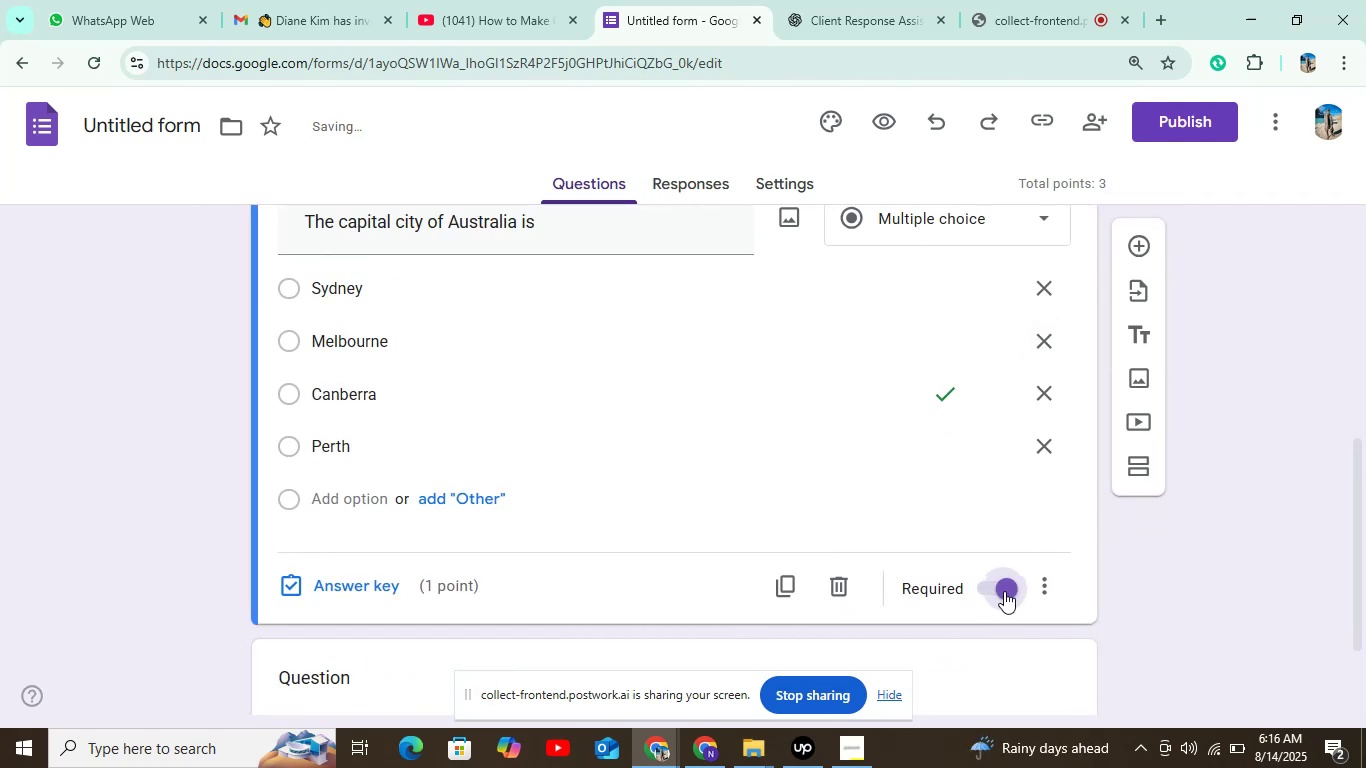 
scroll: coordinate [1005, 590], scroll_direction: down, amount: 6.0
 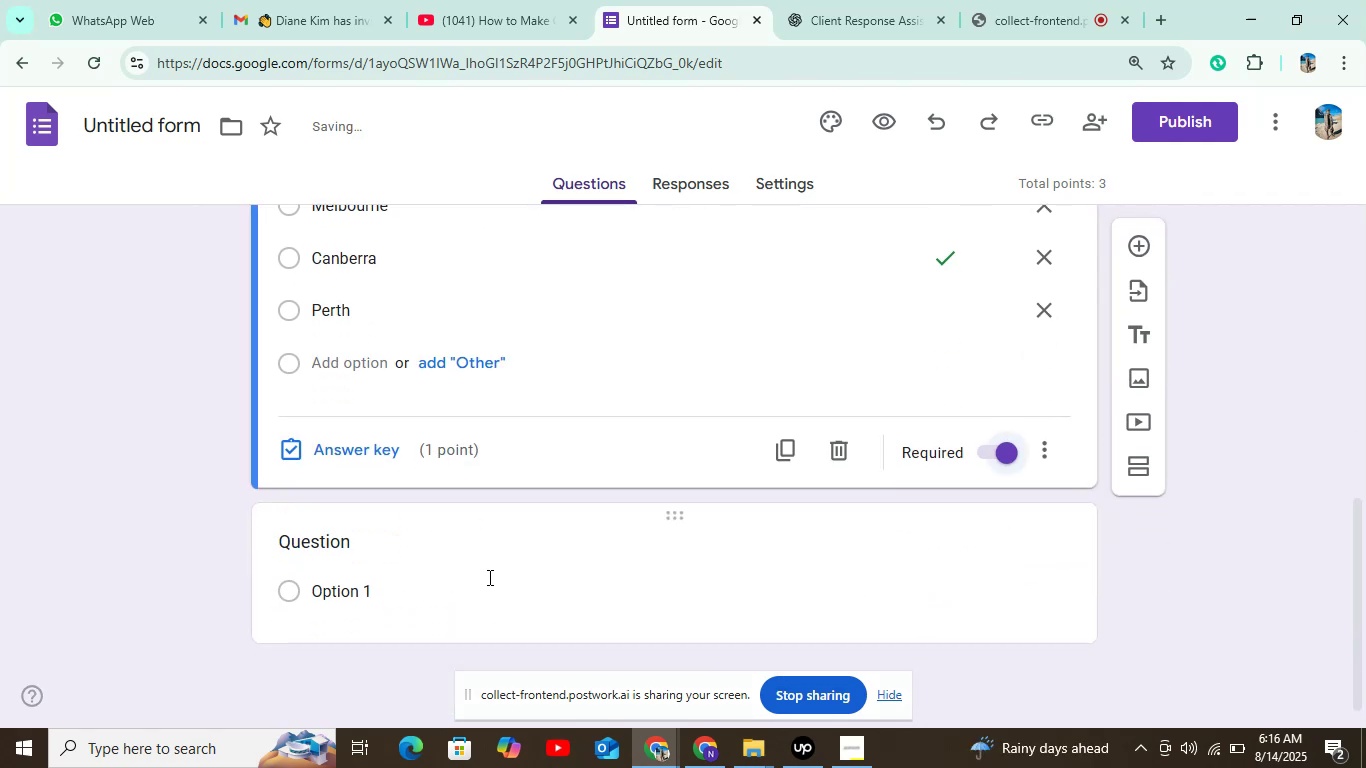 
left_click([492, 560])
 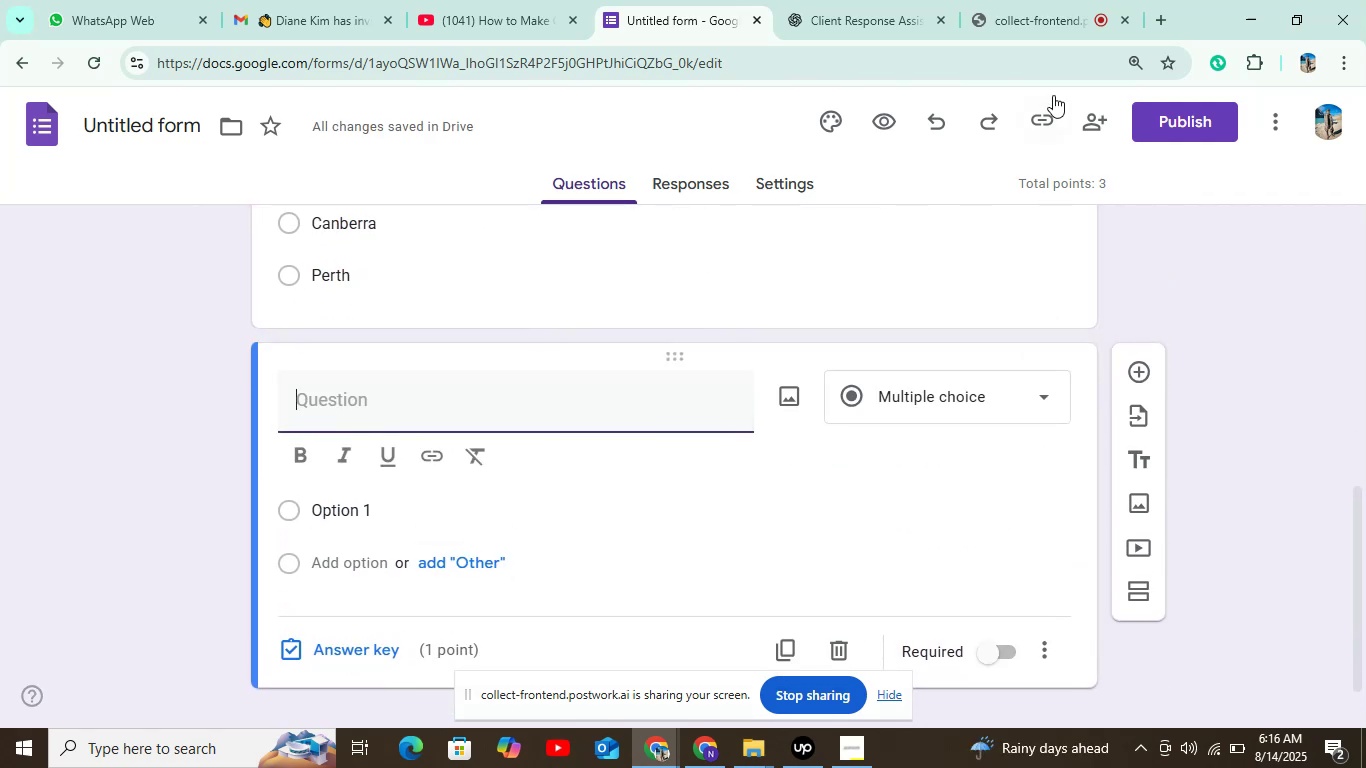 
left_click([880, 23])
 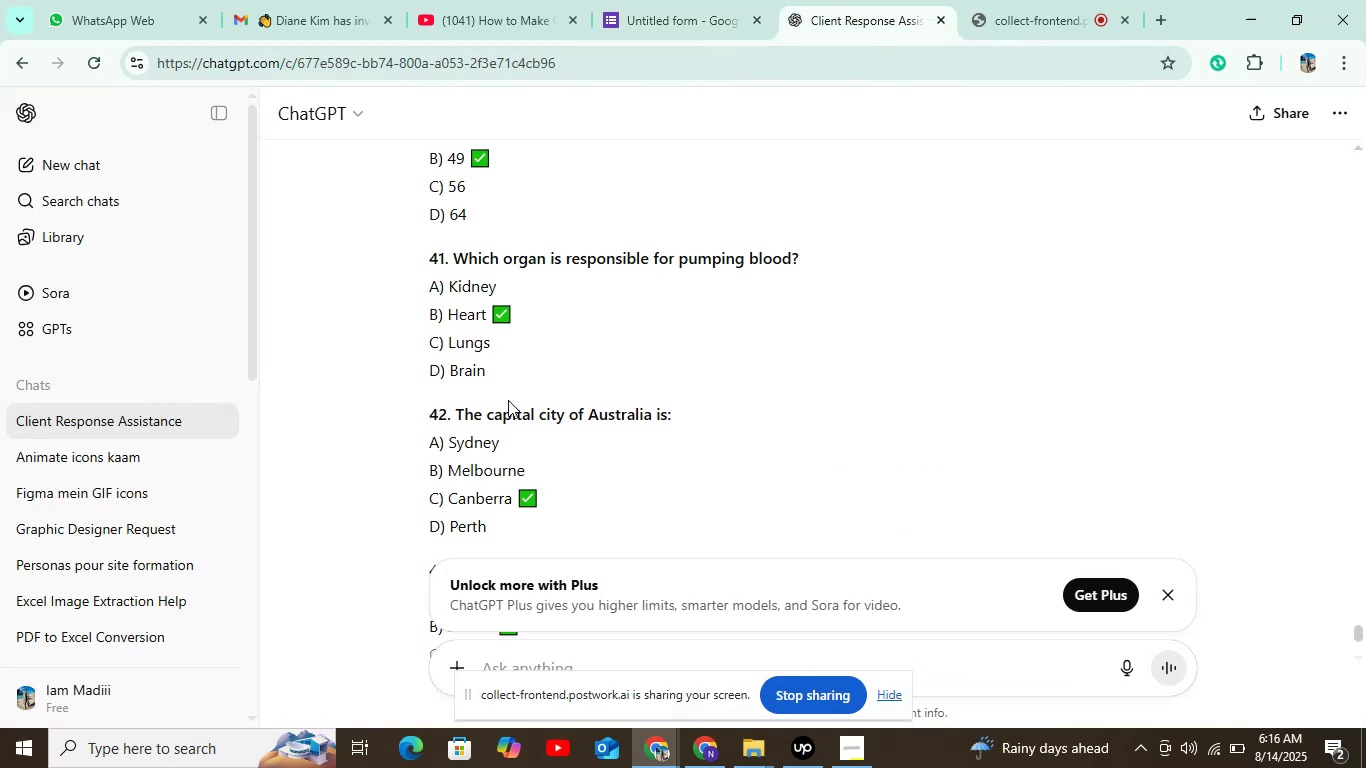 
scroll: coordinate [507, 401], scroll_direction: down, amount: 3.0
 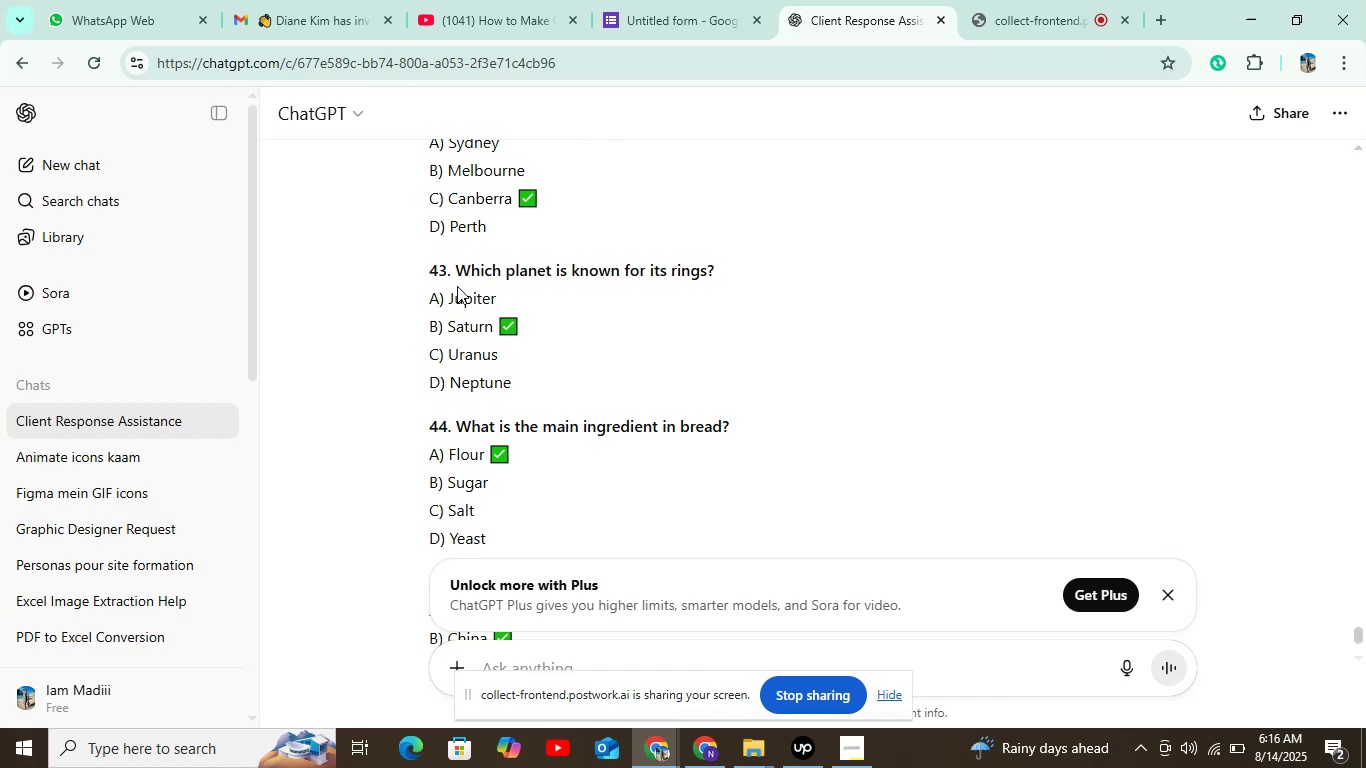 
left_click([457, 286])
 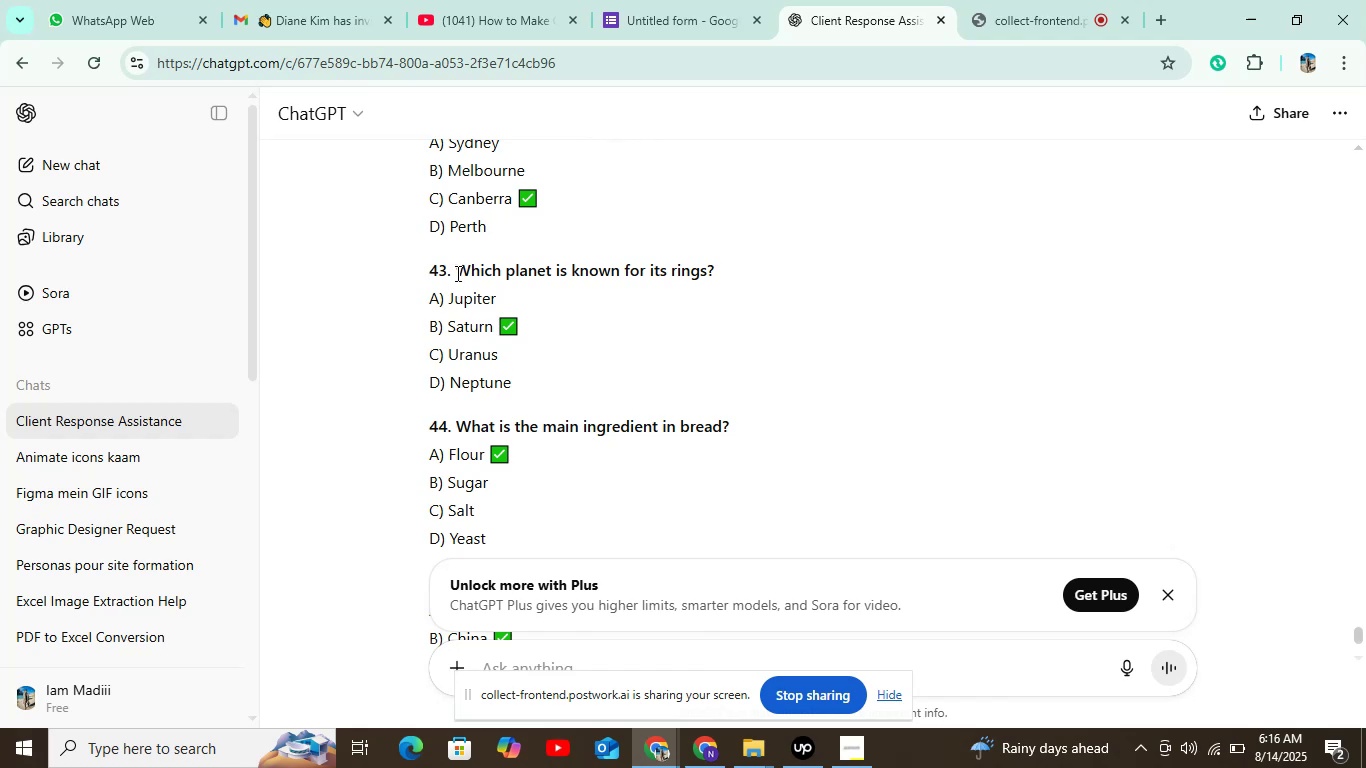 
left_click_drag(start_coordinate=[456, 273], to_coordinate=[803, 262])
 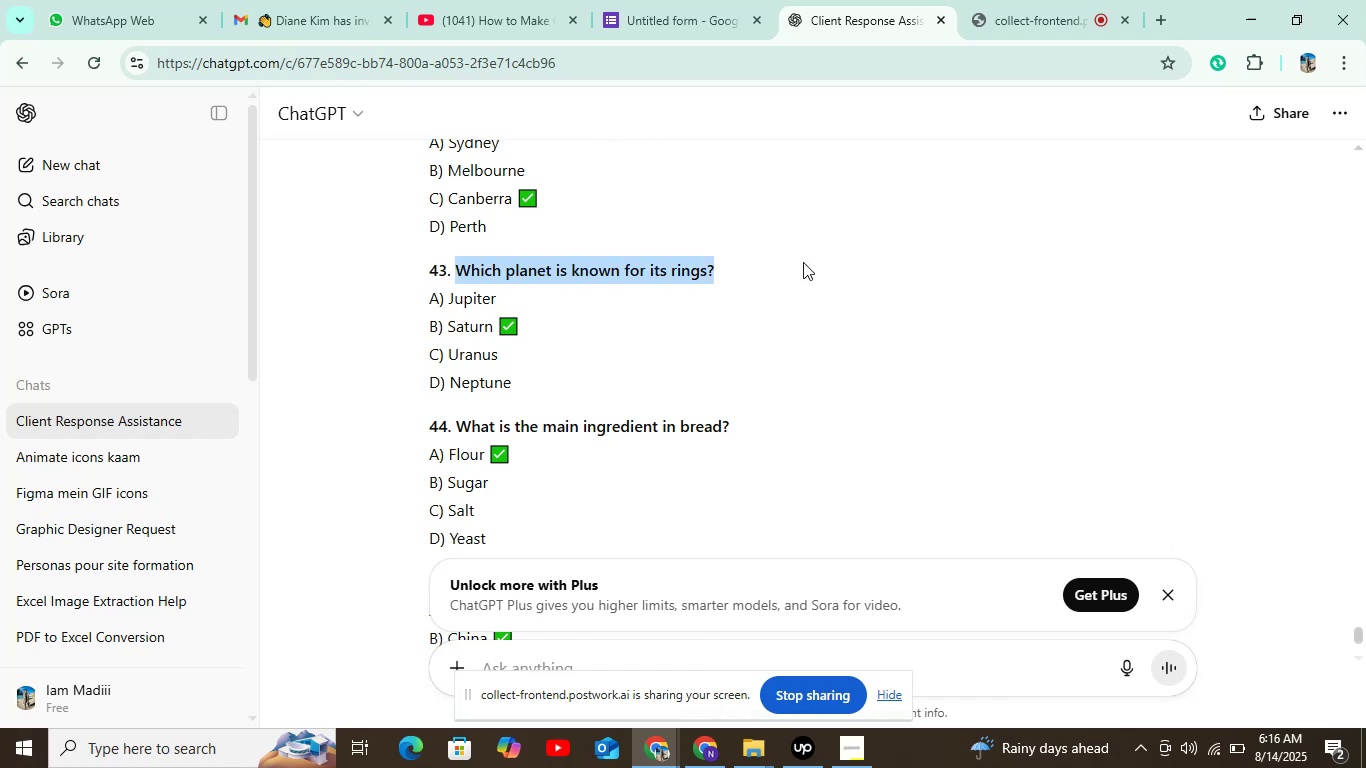 
key(Control+C)
 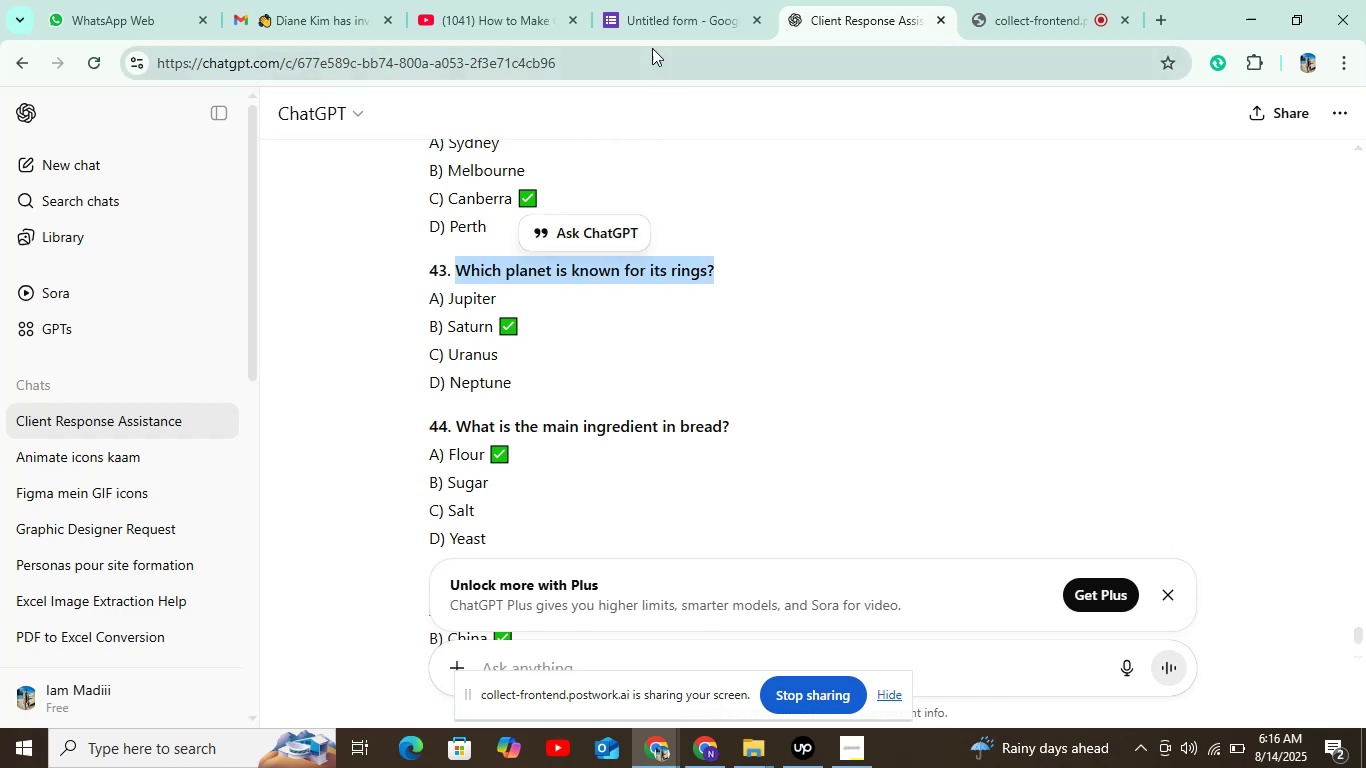 
left_click([658, 22])
 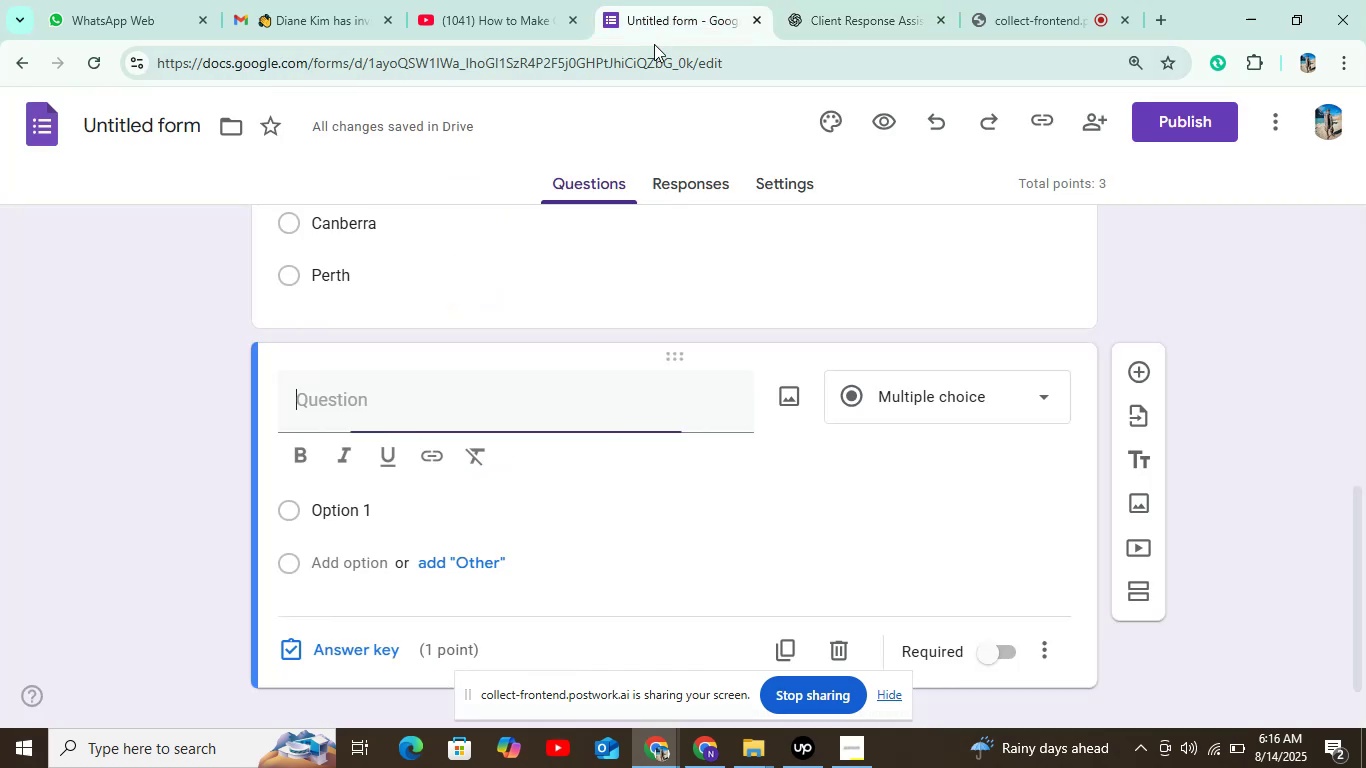 
key(Control+V)
 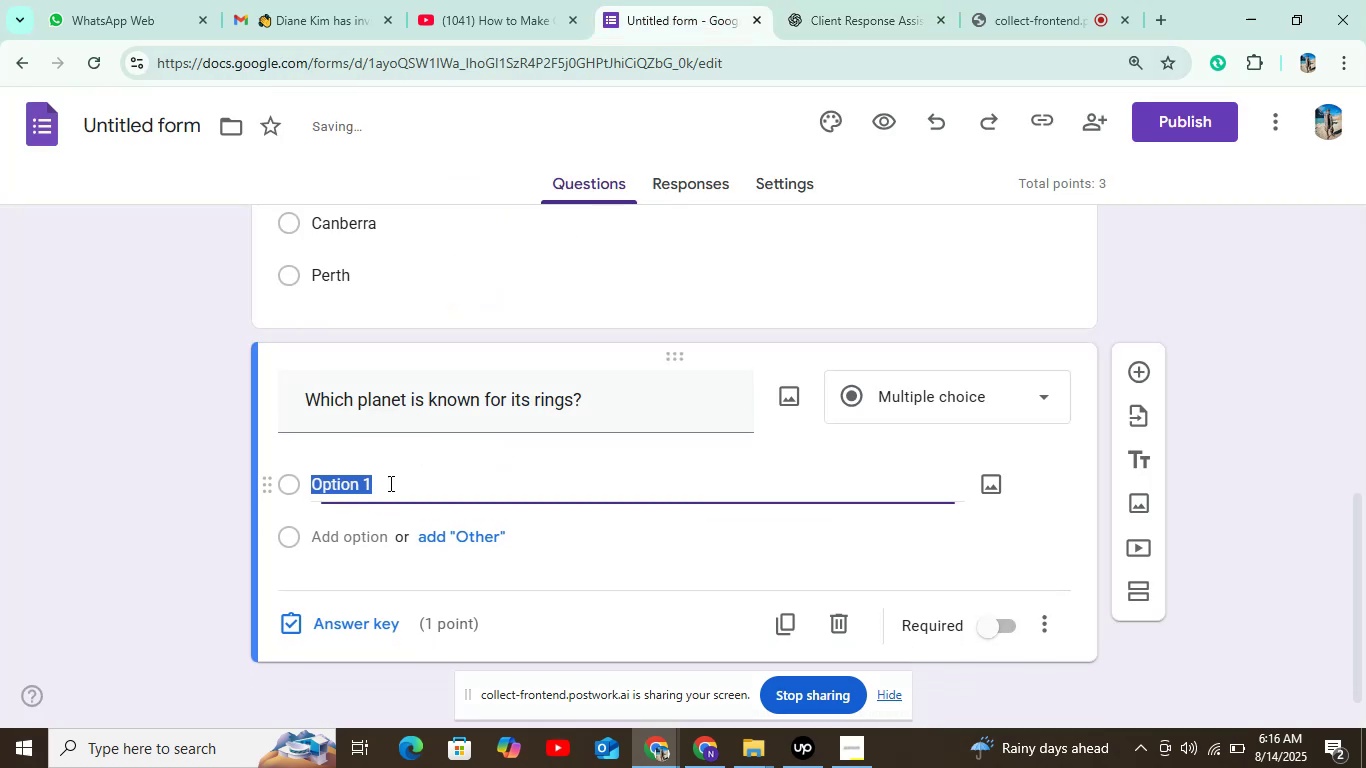 
left_click([892, 0])
 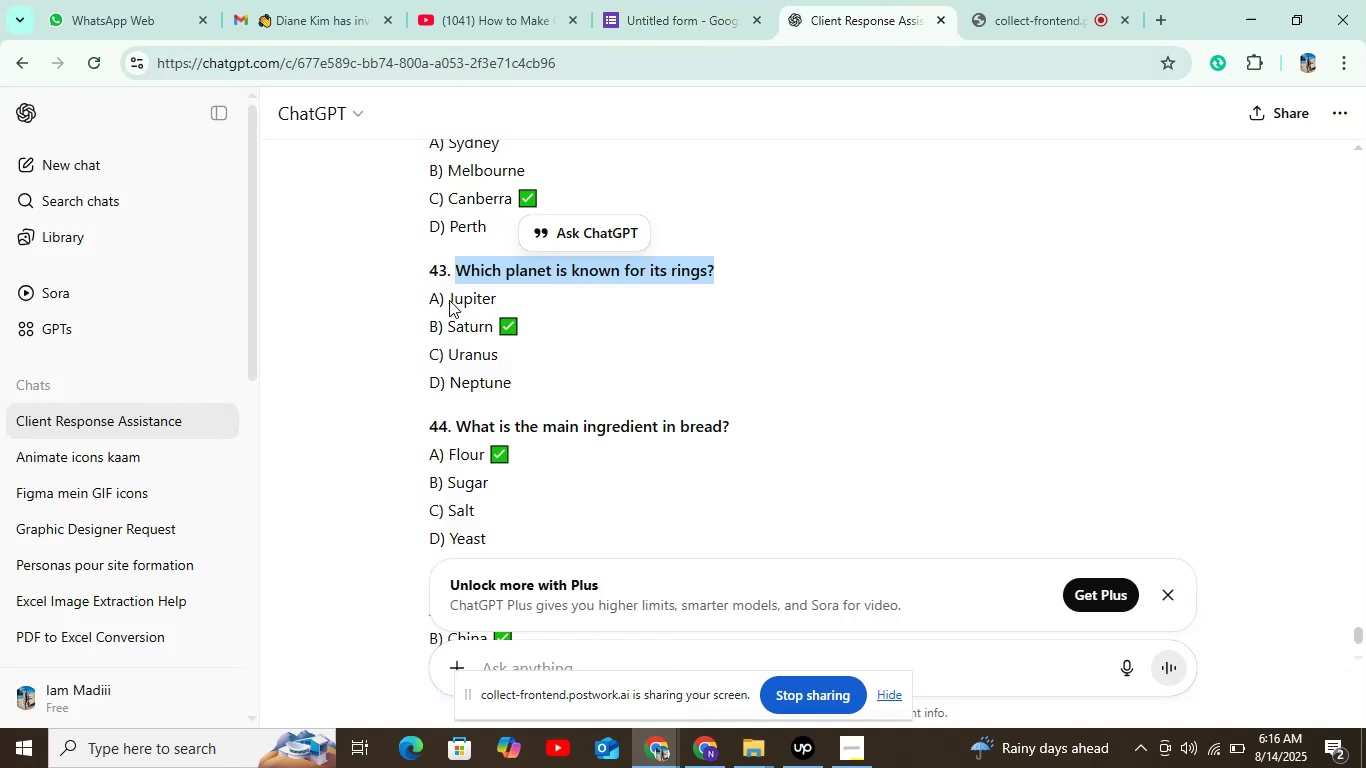 
left_click_drag(start_coordinate=[450, 301], to_coordinate=[533, 301])
 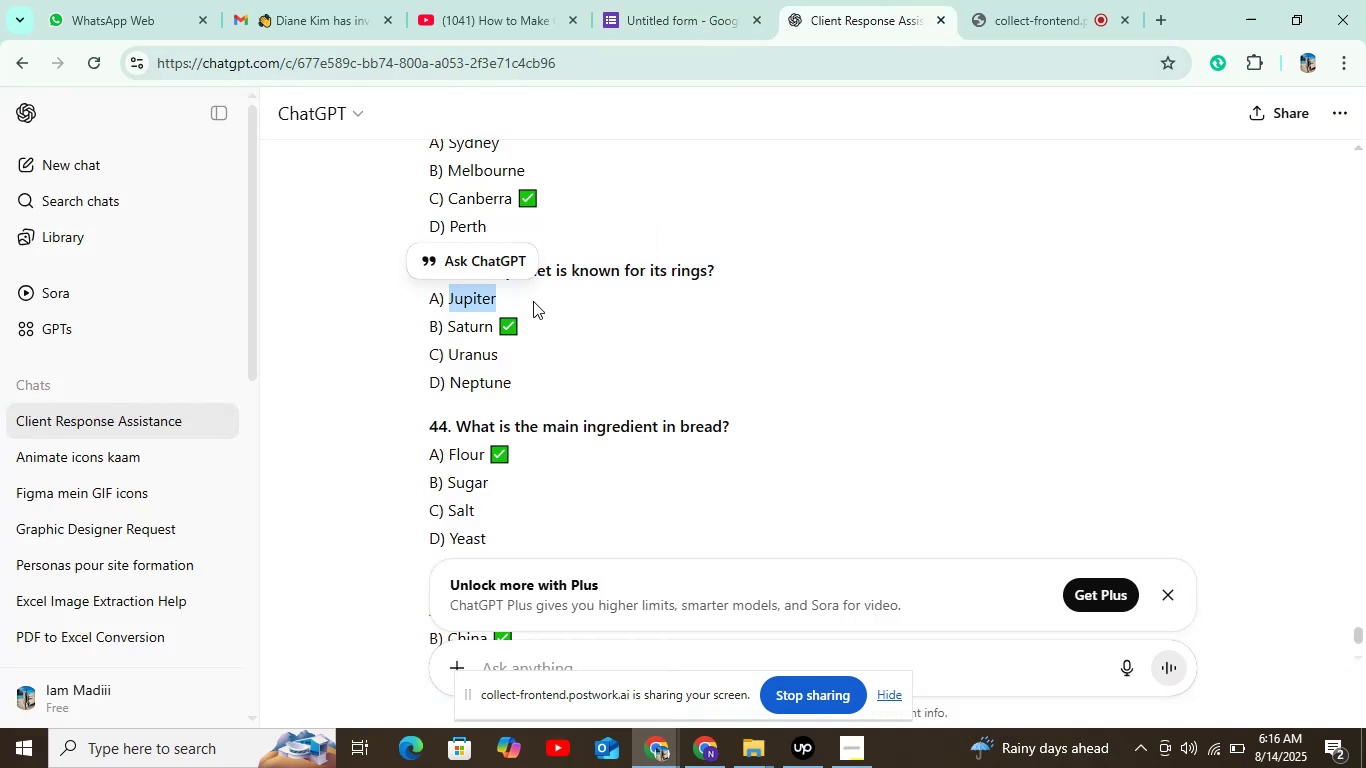 
key(Control+C)
 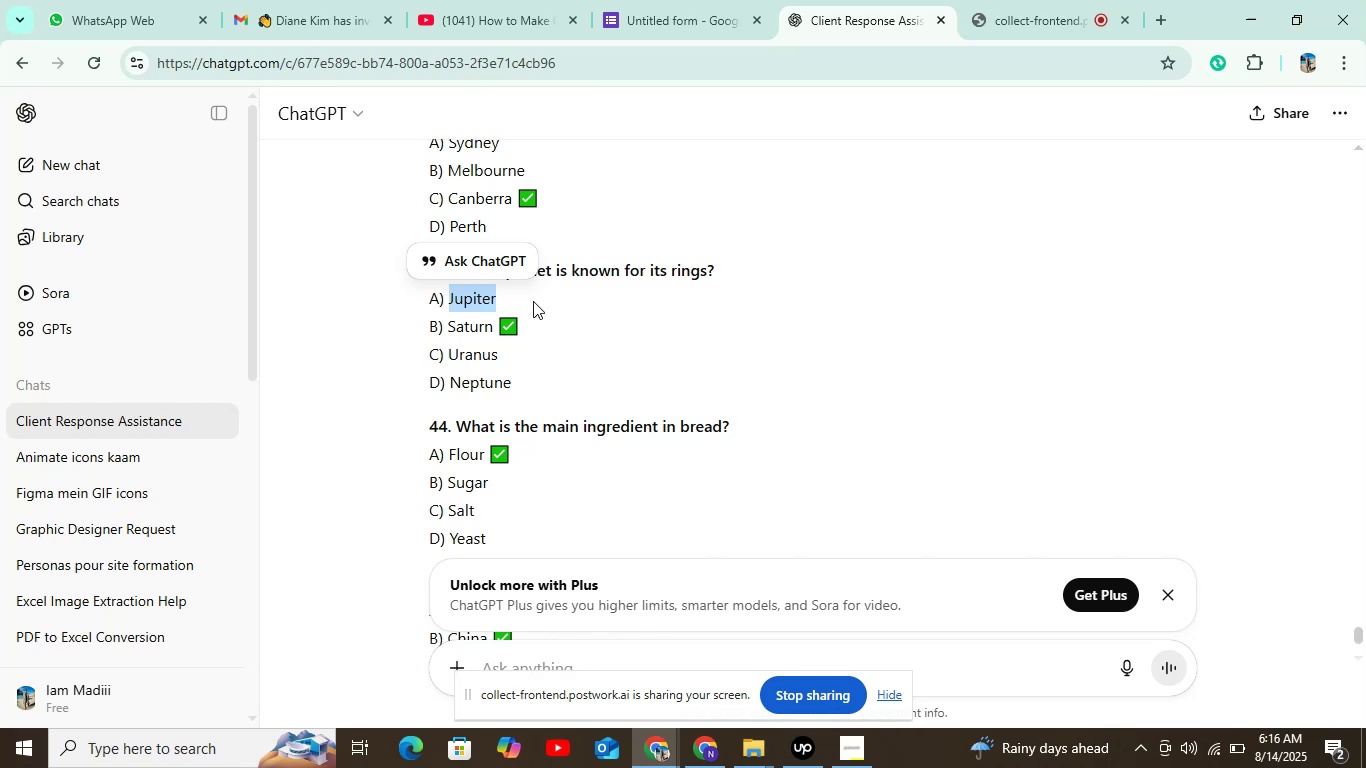 
wait(6.48)
 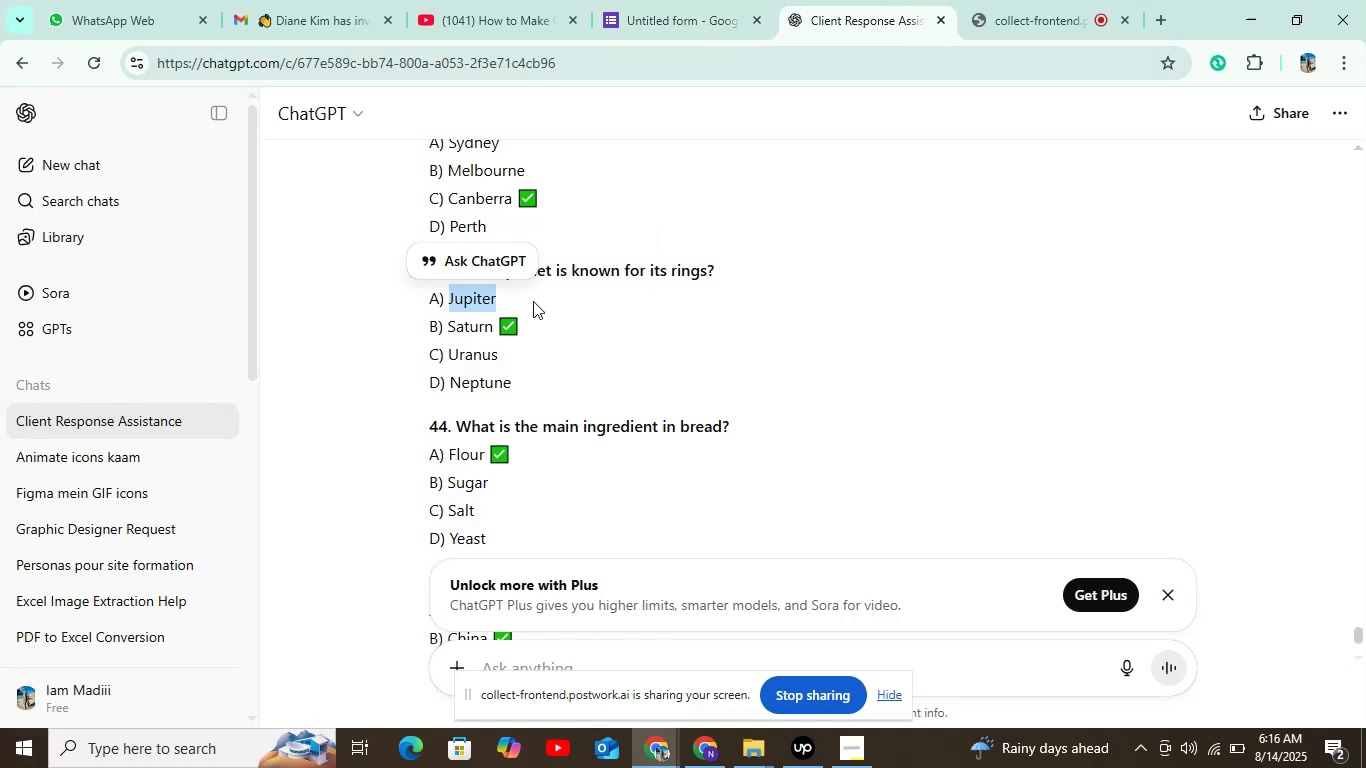 
key(Control+C)
 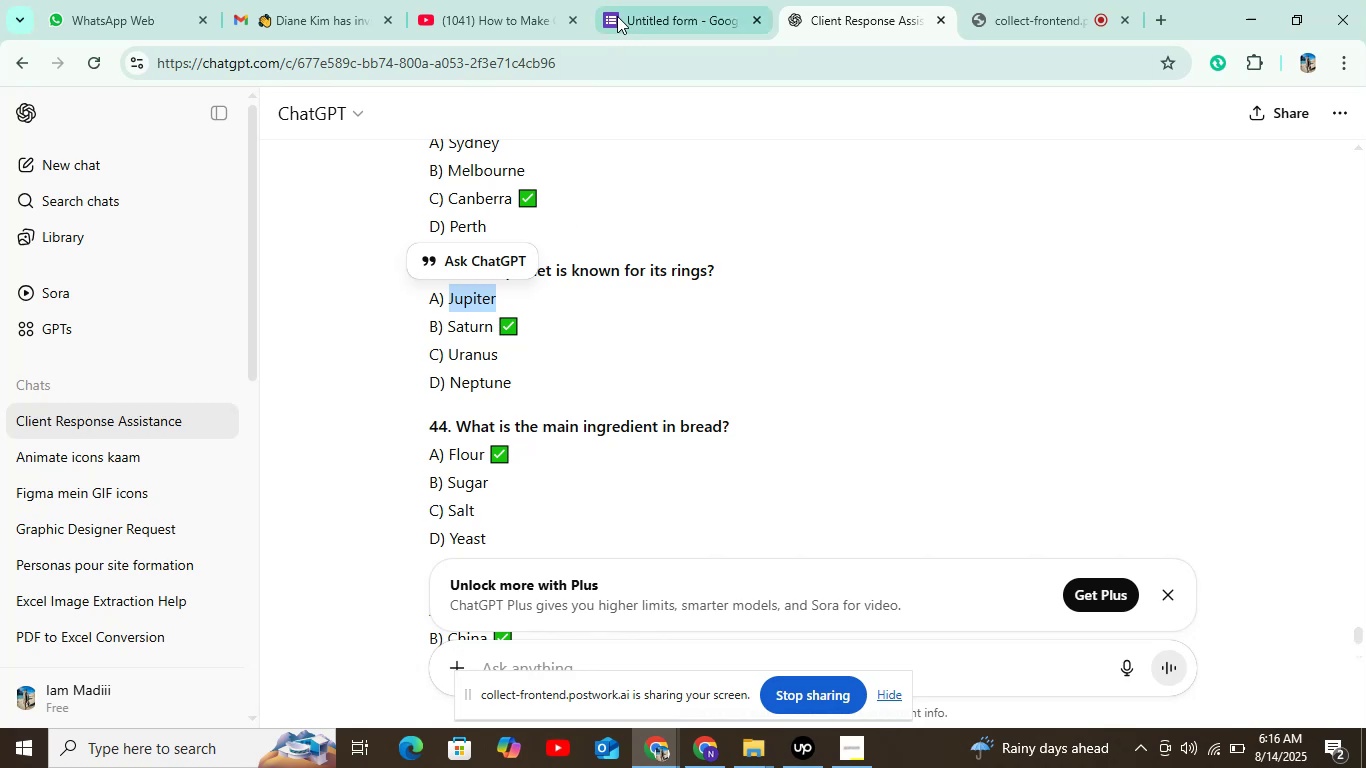 
left_click([644, 0])
 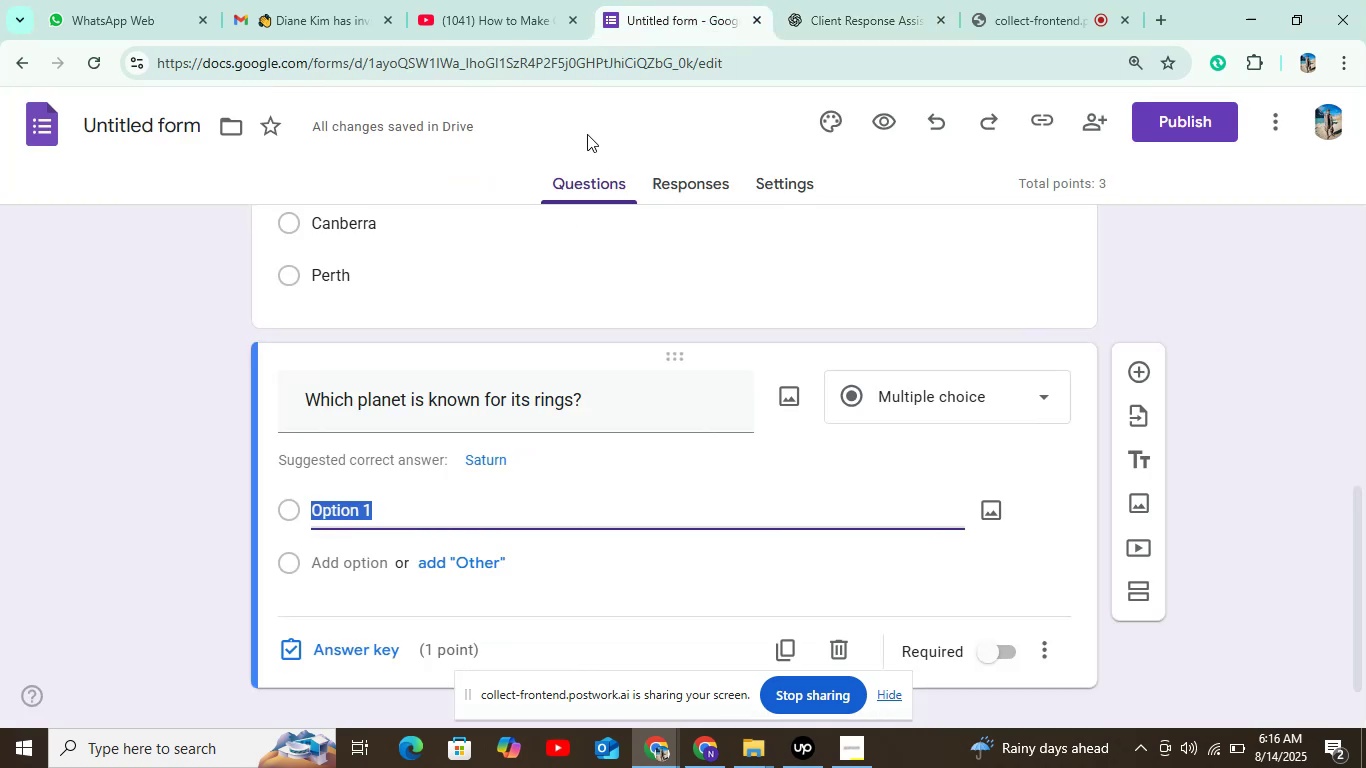 
key(Control+V)
 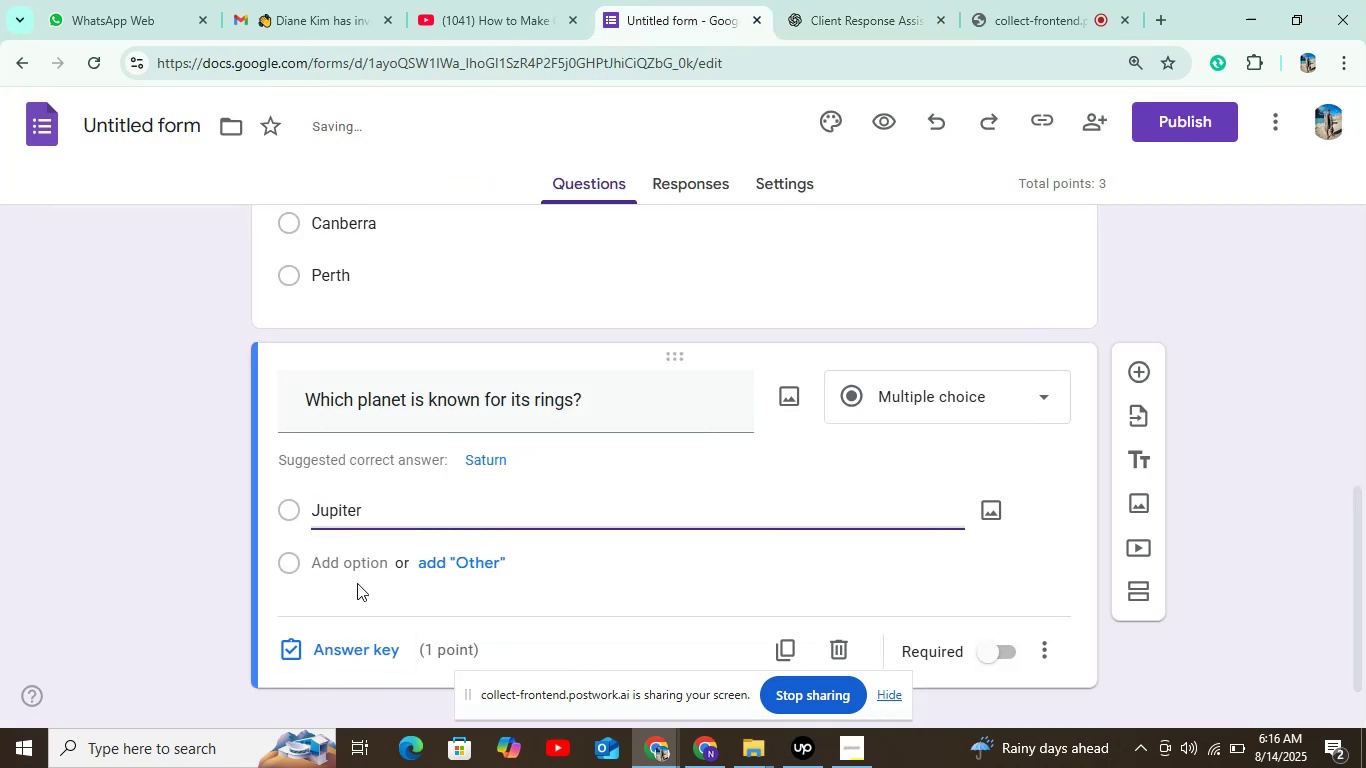 
left_click([364, 562])
 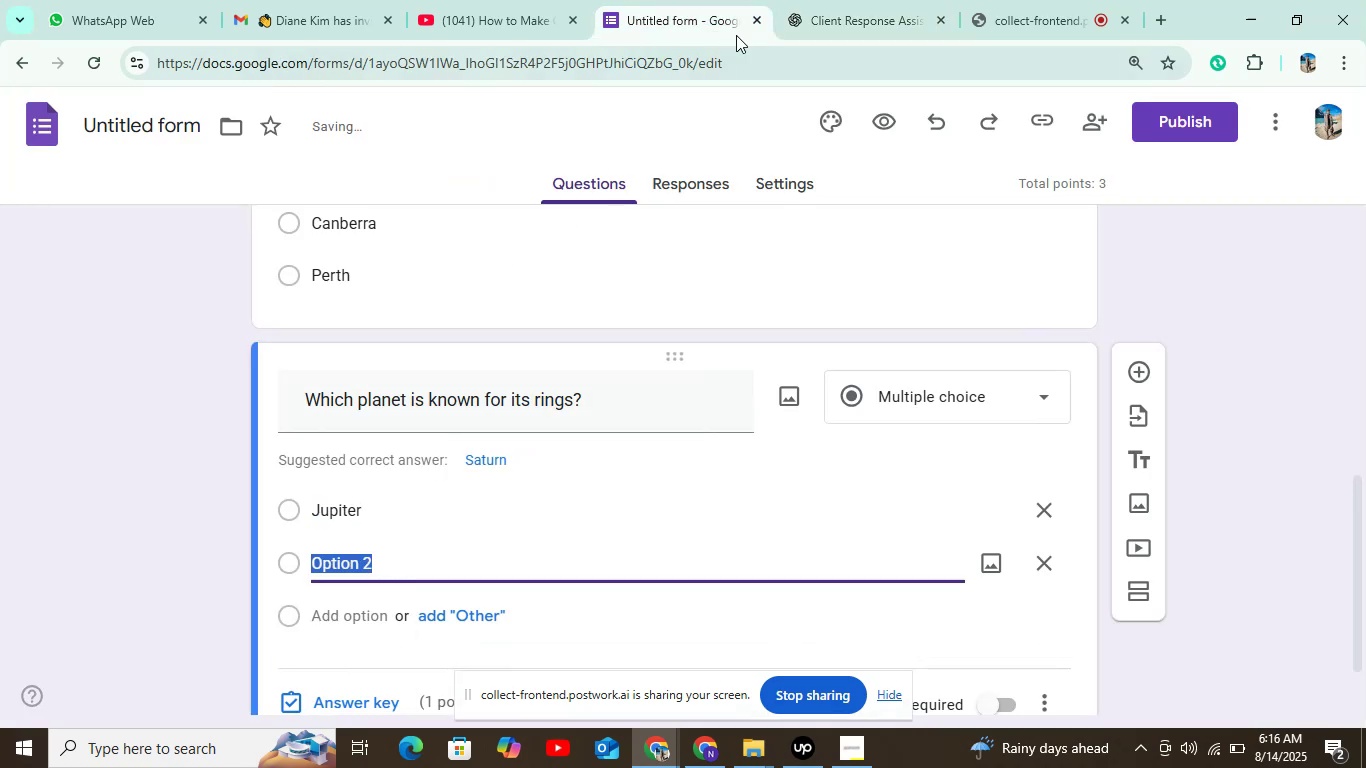 
left_click([811, 7])
 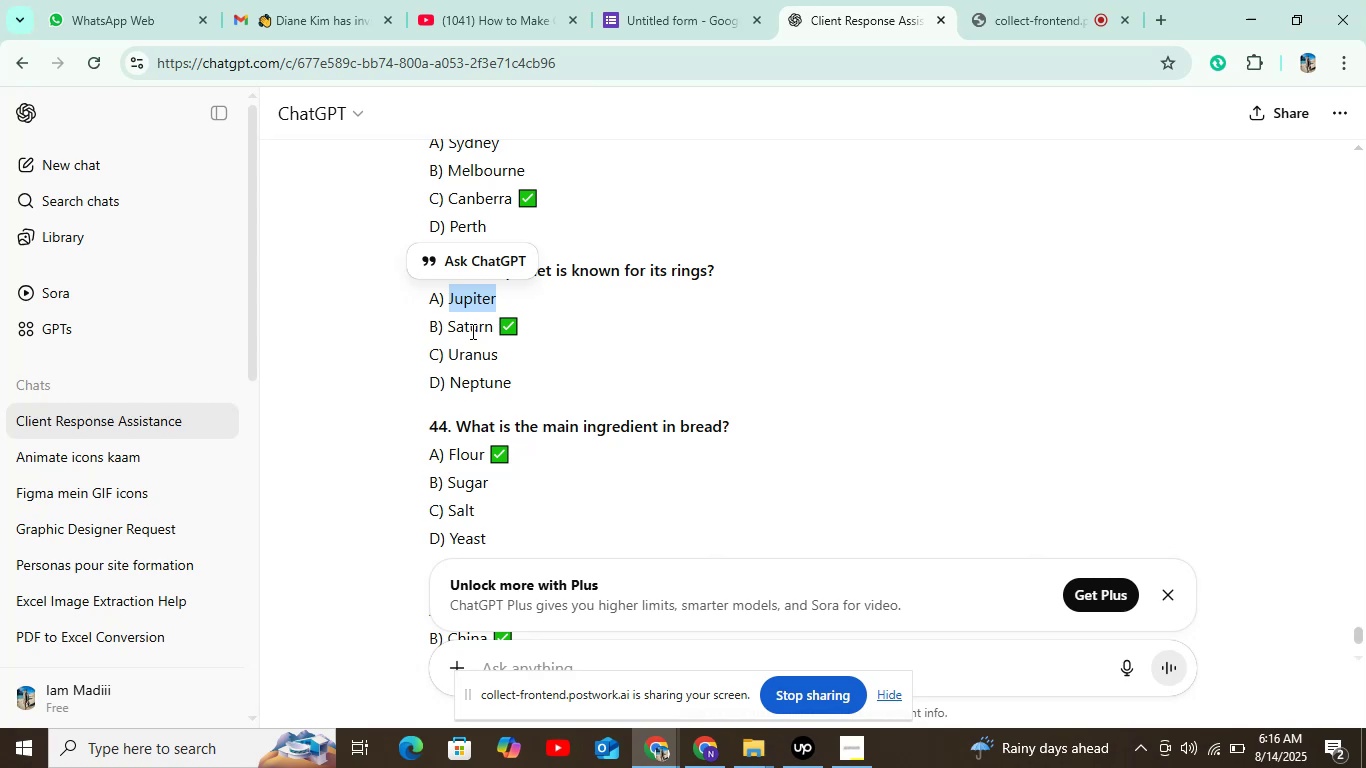 
left_click_drag(start_coordinate=[447, 328], to_coordinate=[502, 324])
 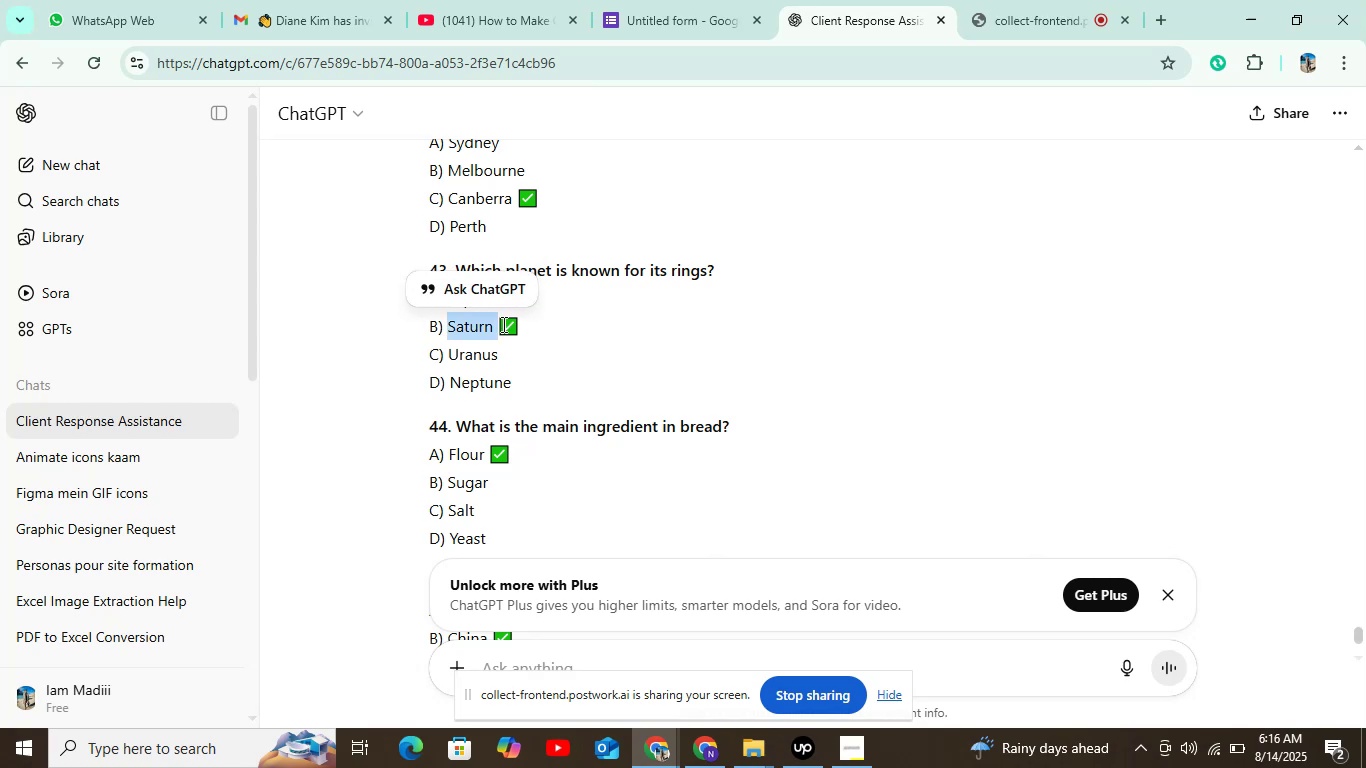 
key(Control+C)
 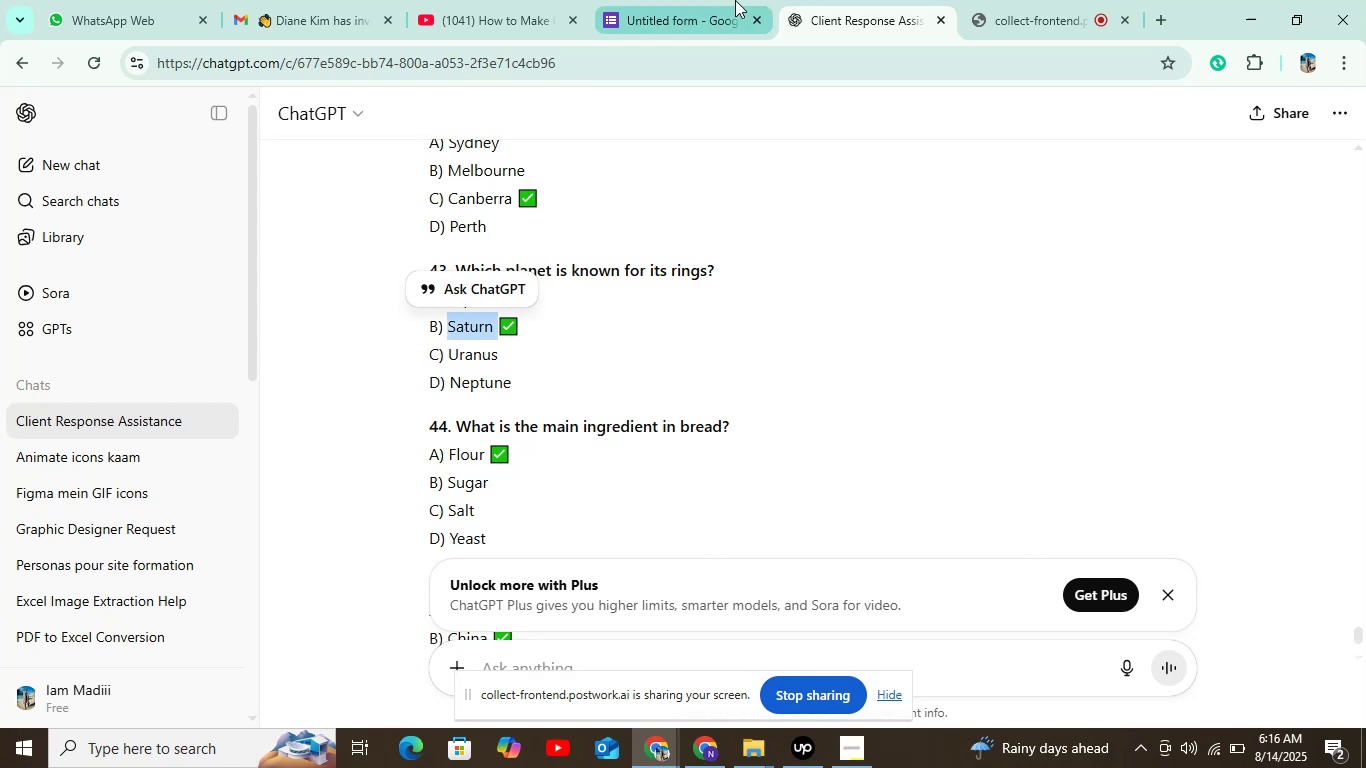 
left_click([735, 0])
 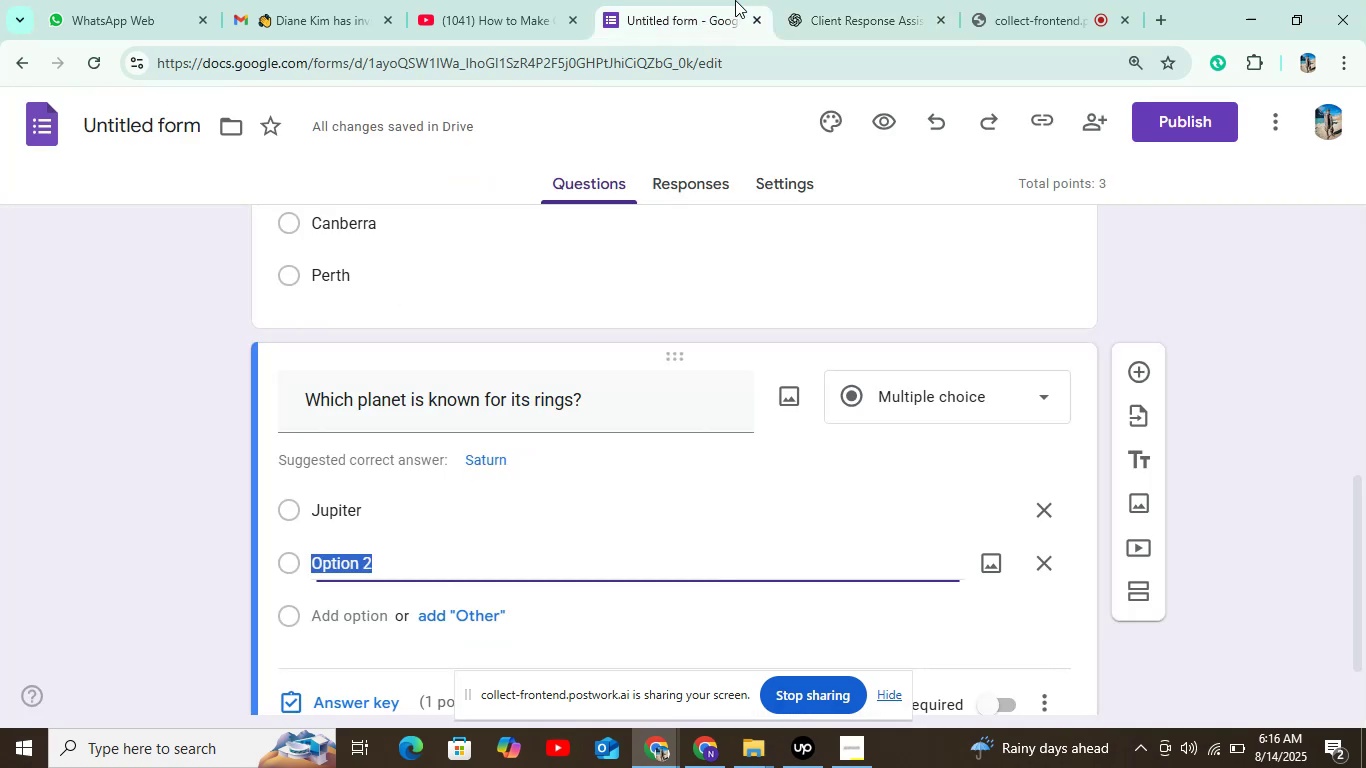 
key(Control+V)
 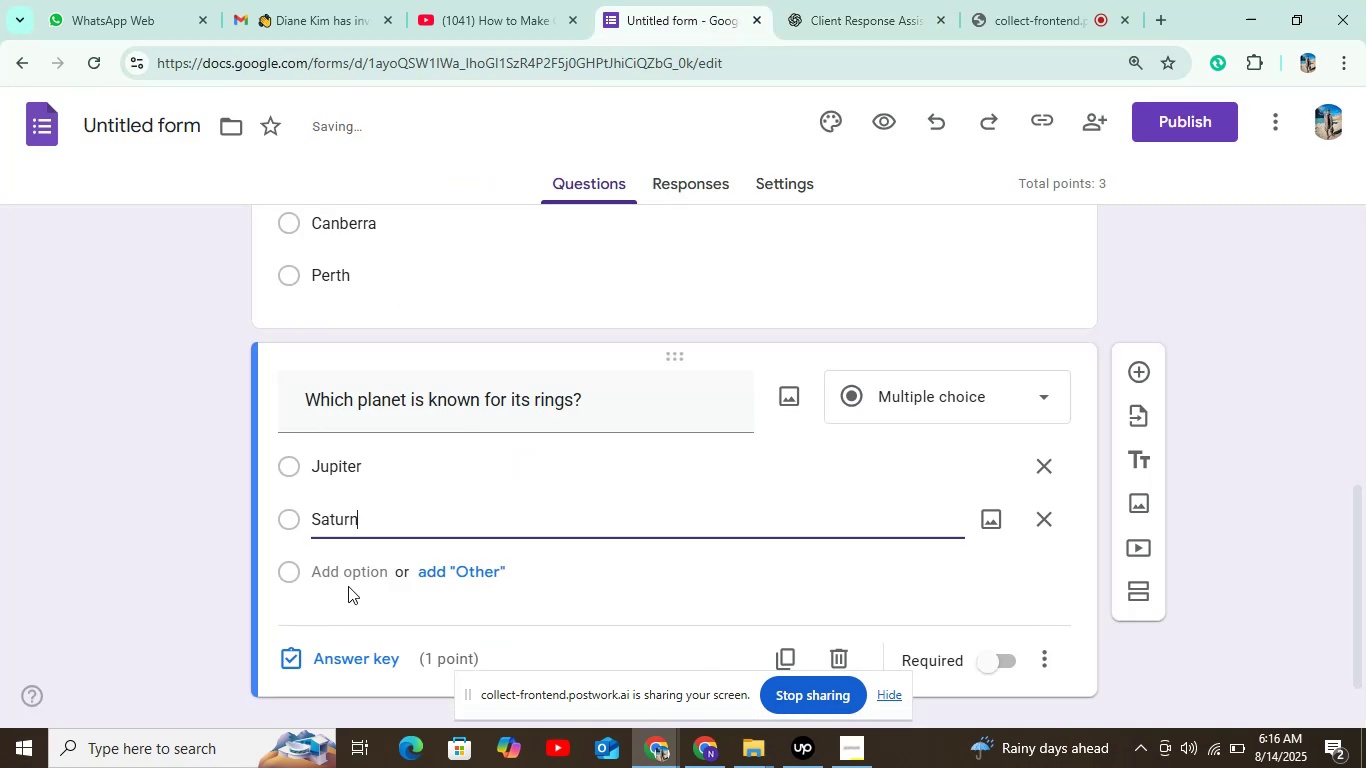 
left_click([352, 572])
 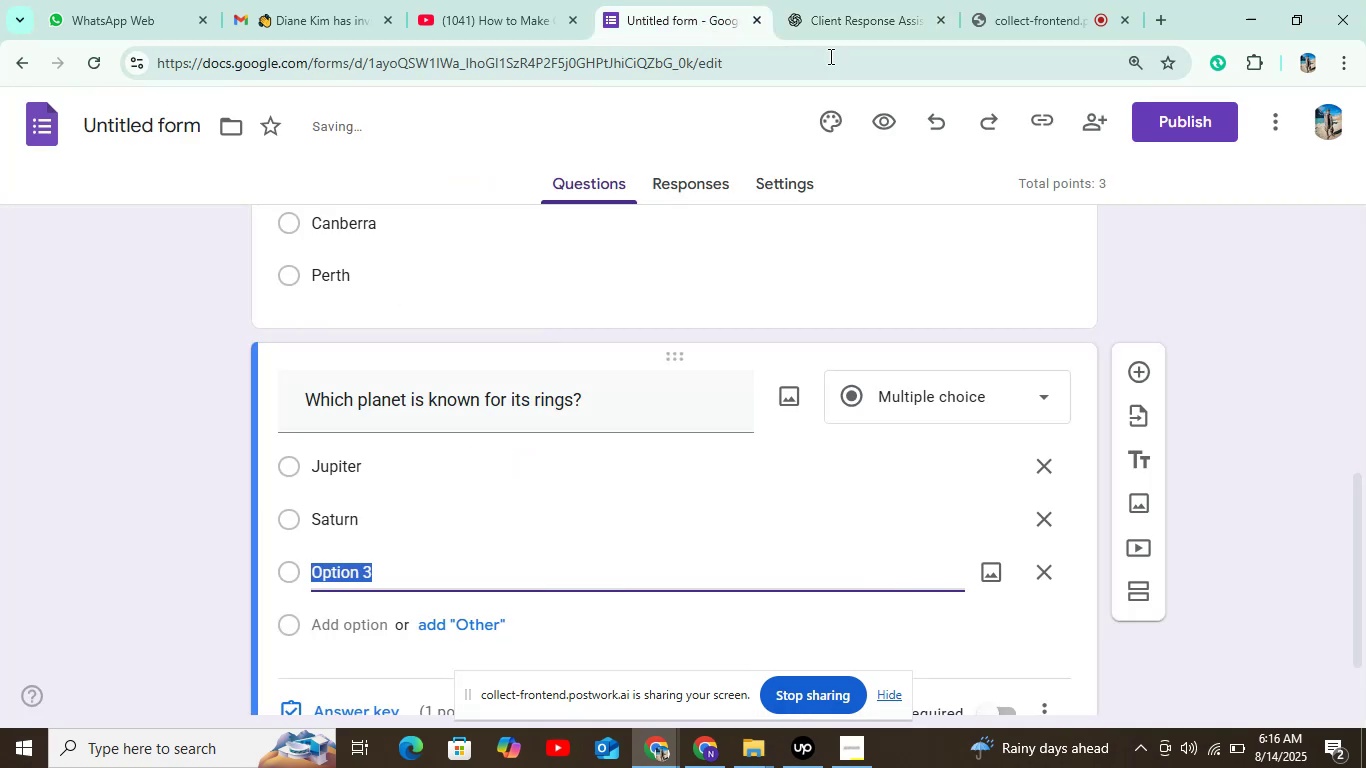 
left_click([848, 23])
 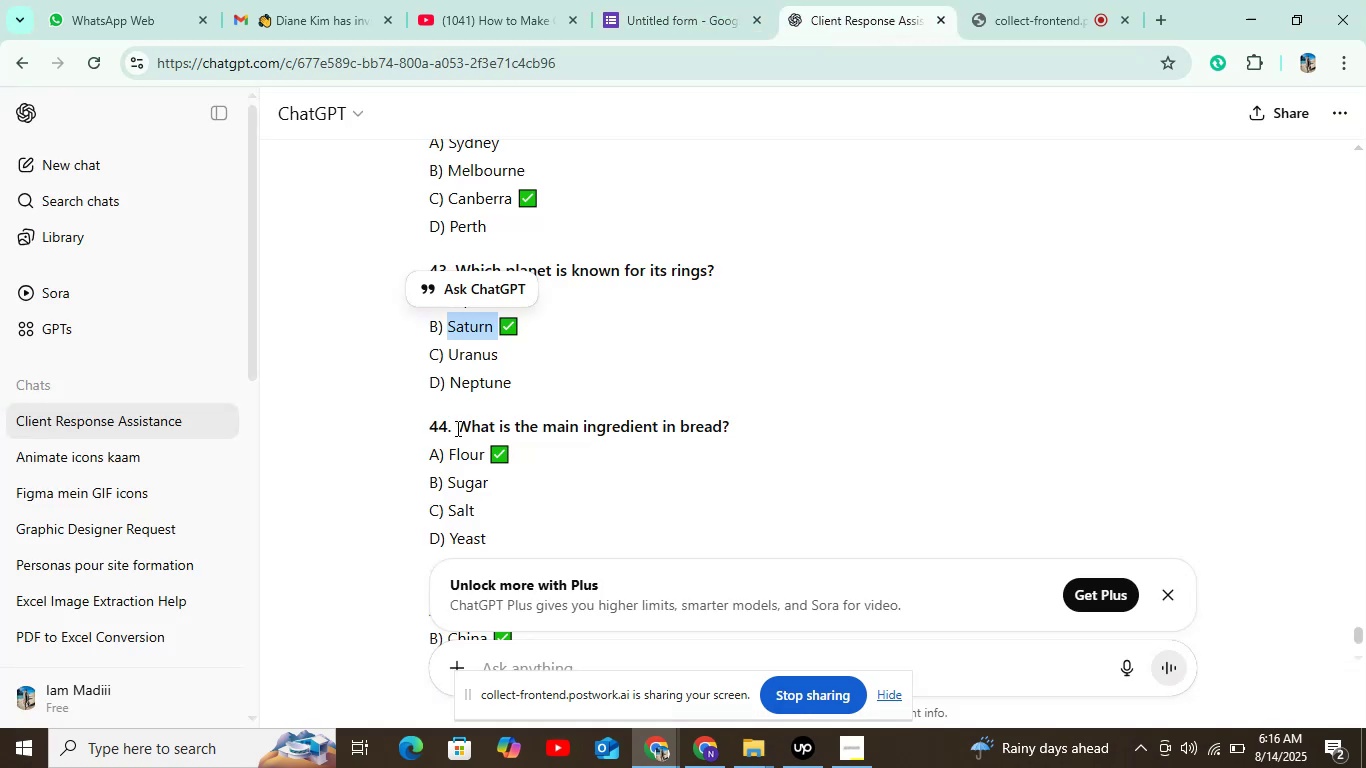 
left_click_drag(start_coordinate=[452, 352], to_coordinate=[497, 352])
 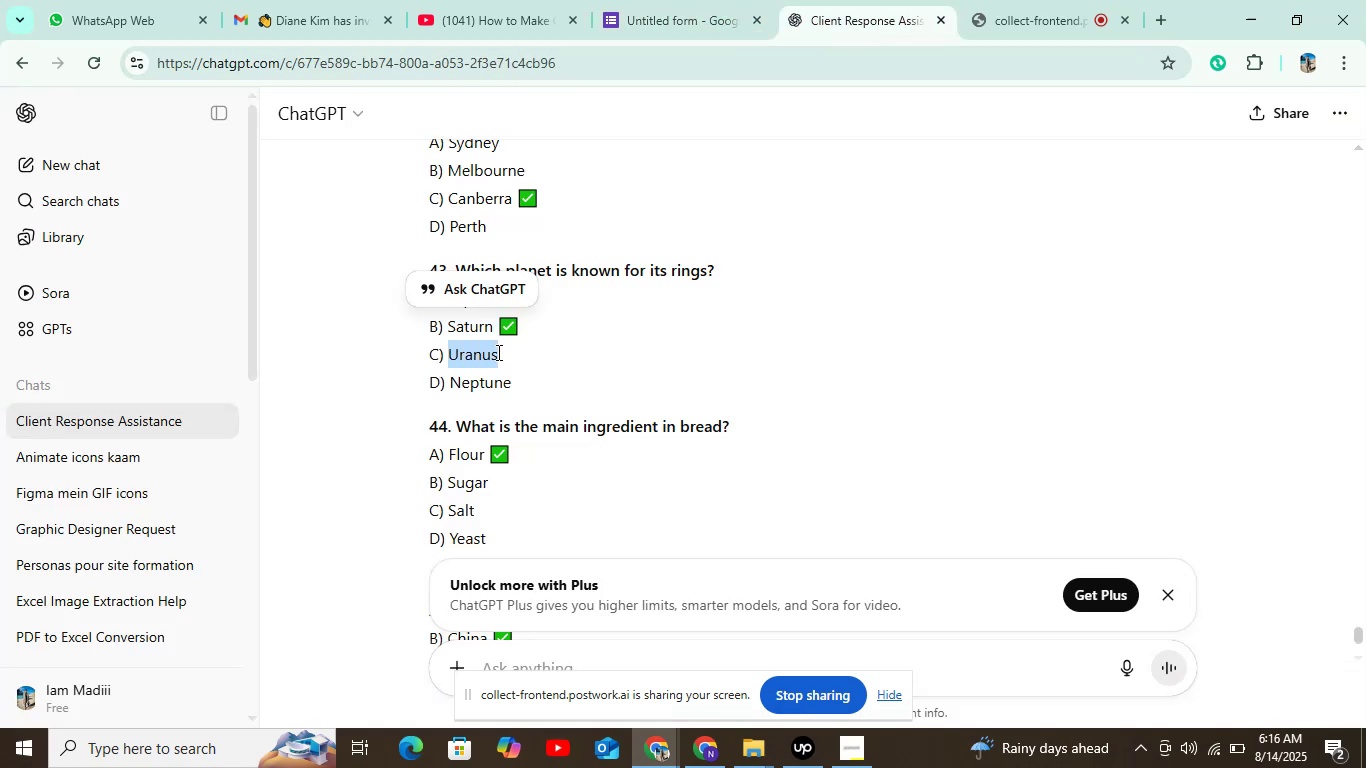 
key(Control+C)
 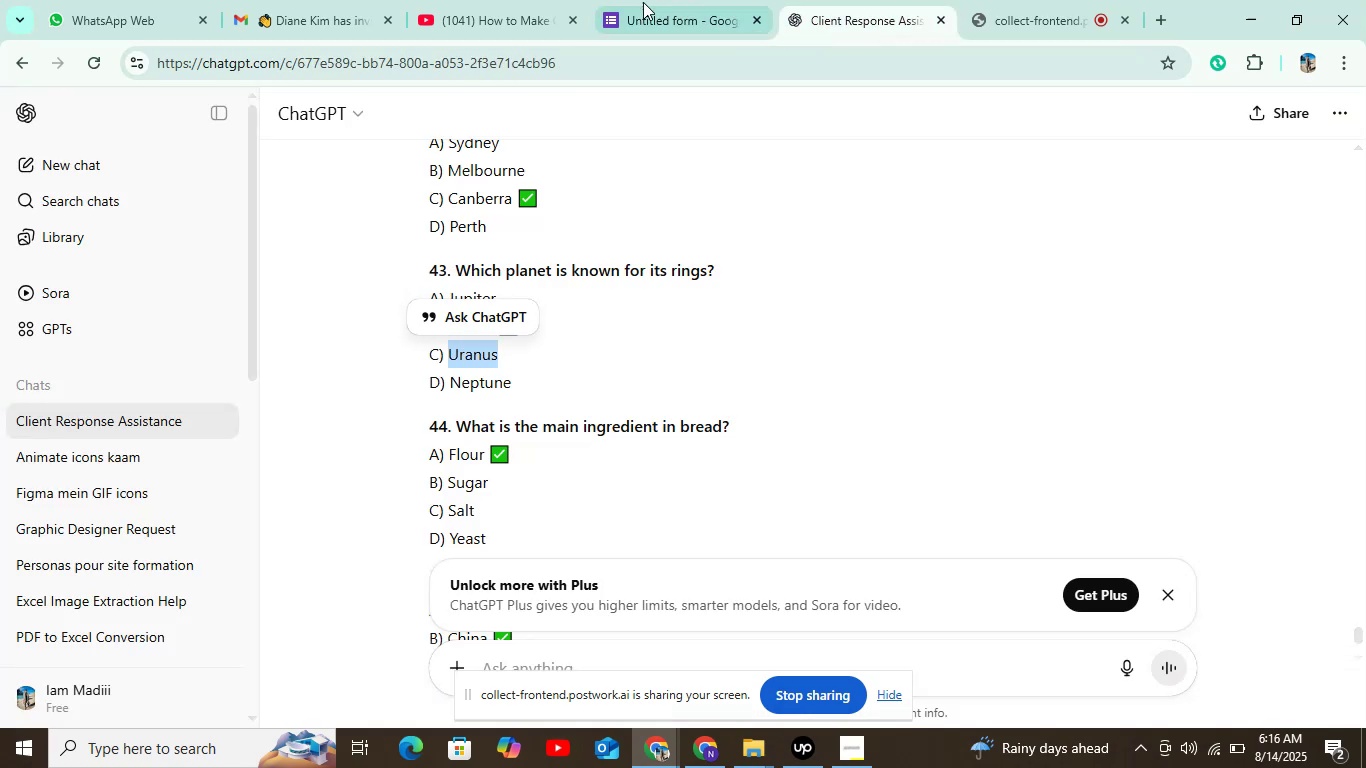 
left_click([646, 0])
 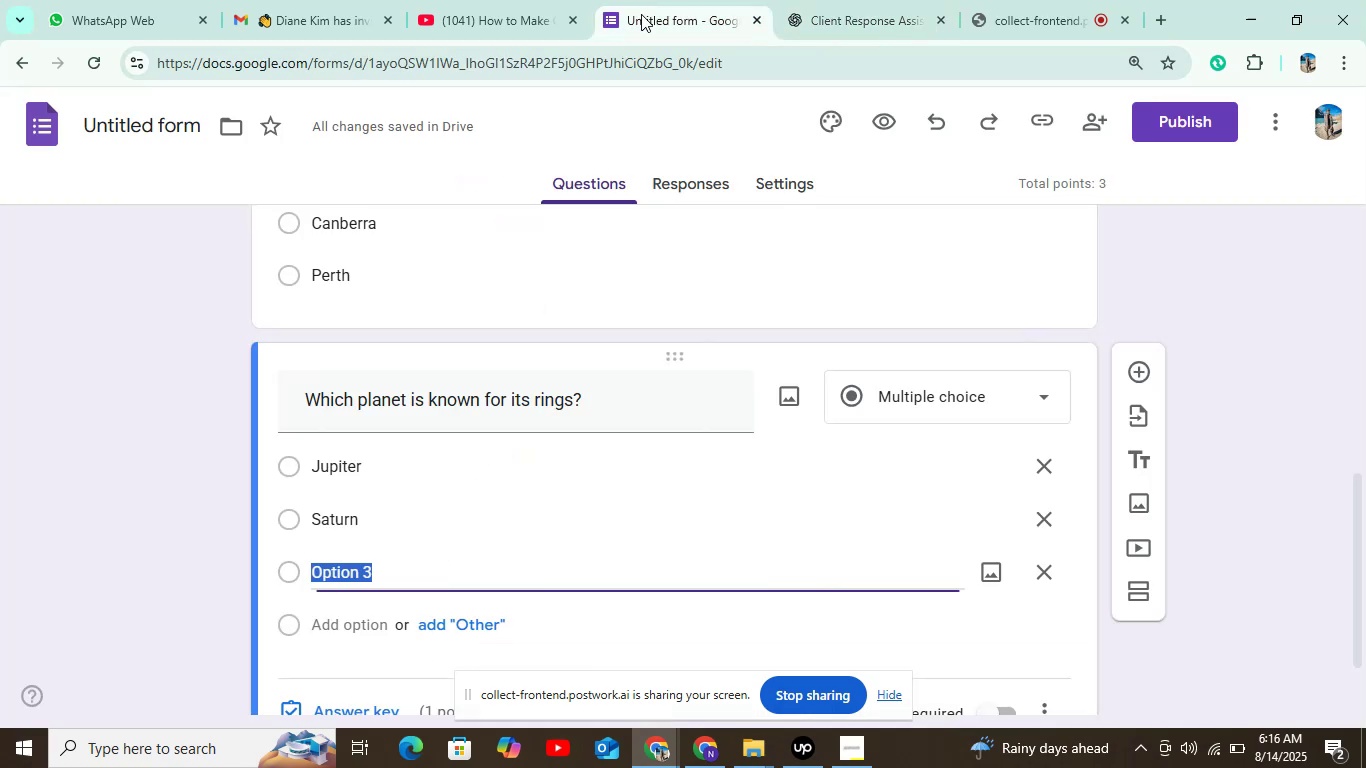 
key(Control+V)
 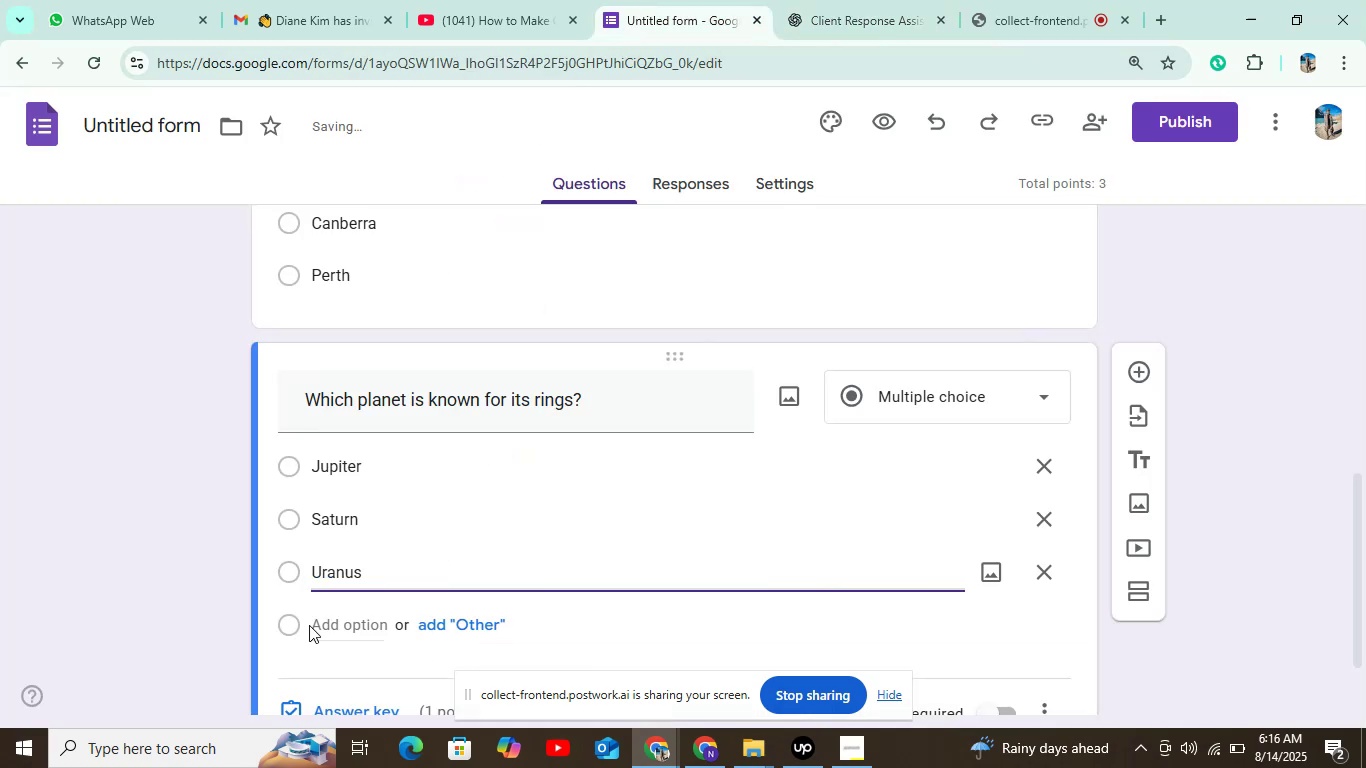 
left_click([313, 614])
 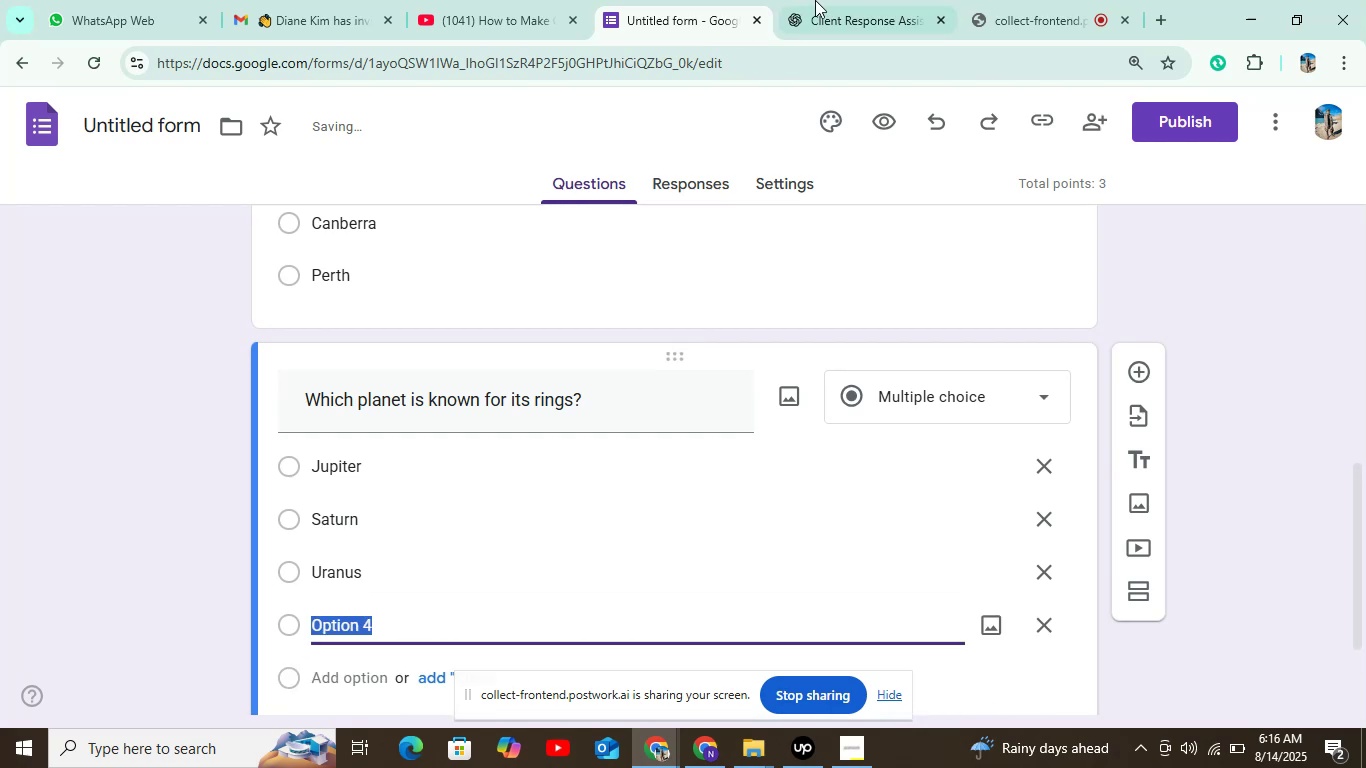 
left_click([827, 0])
 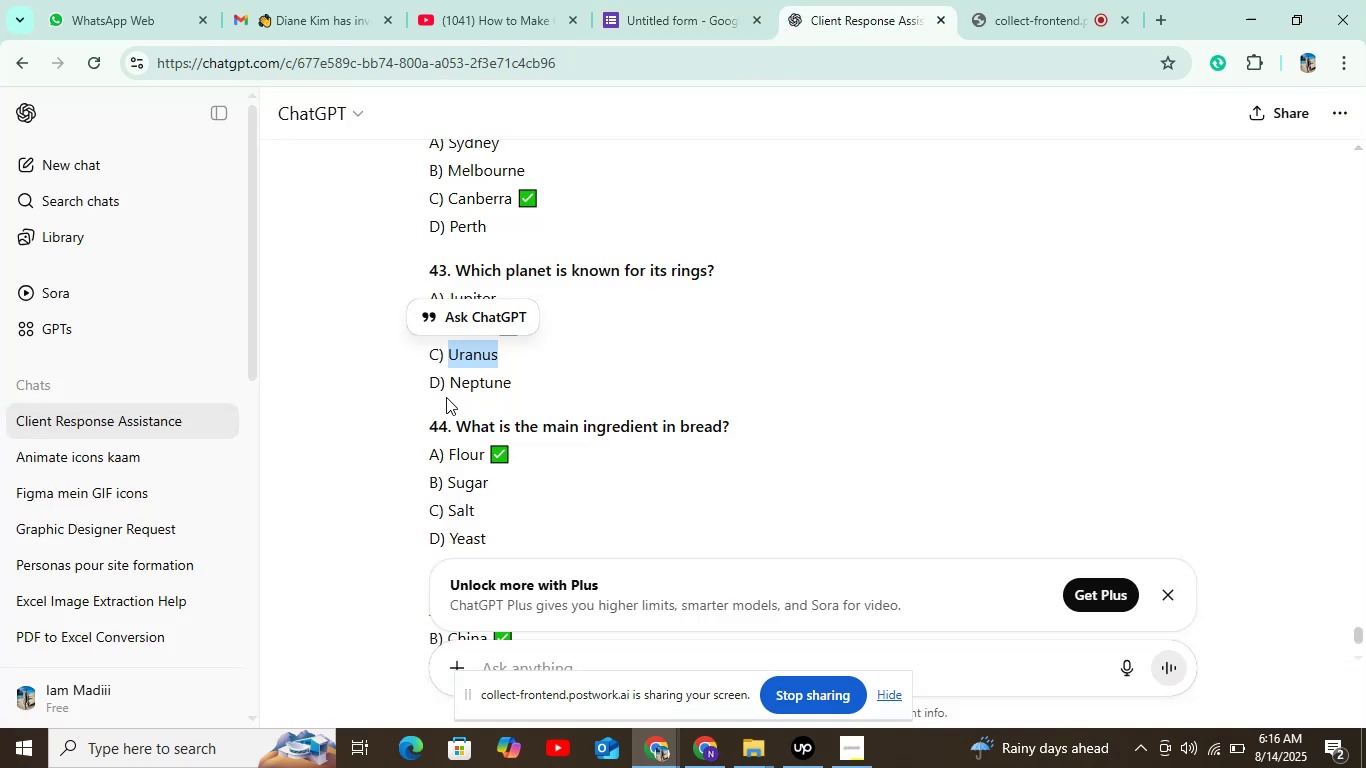 
left_click_drag(start_coordinate=[454, 383], to_coordinate=[534, 374])
 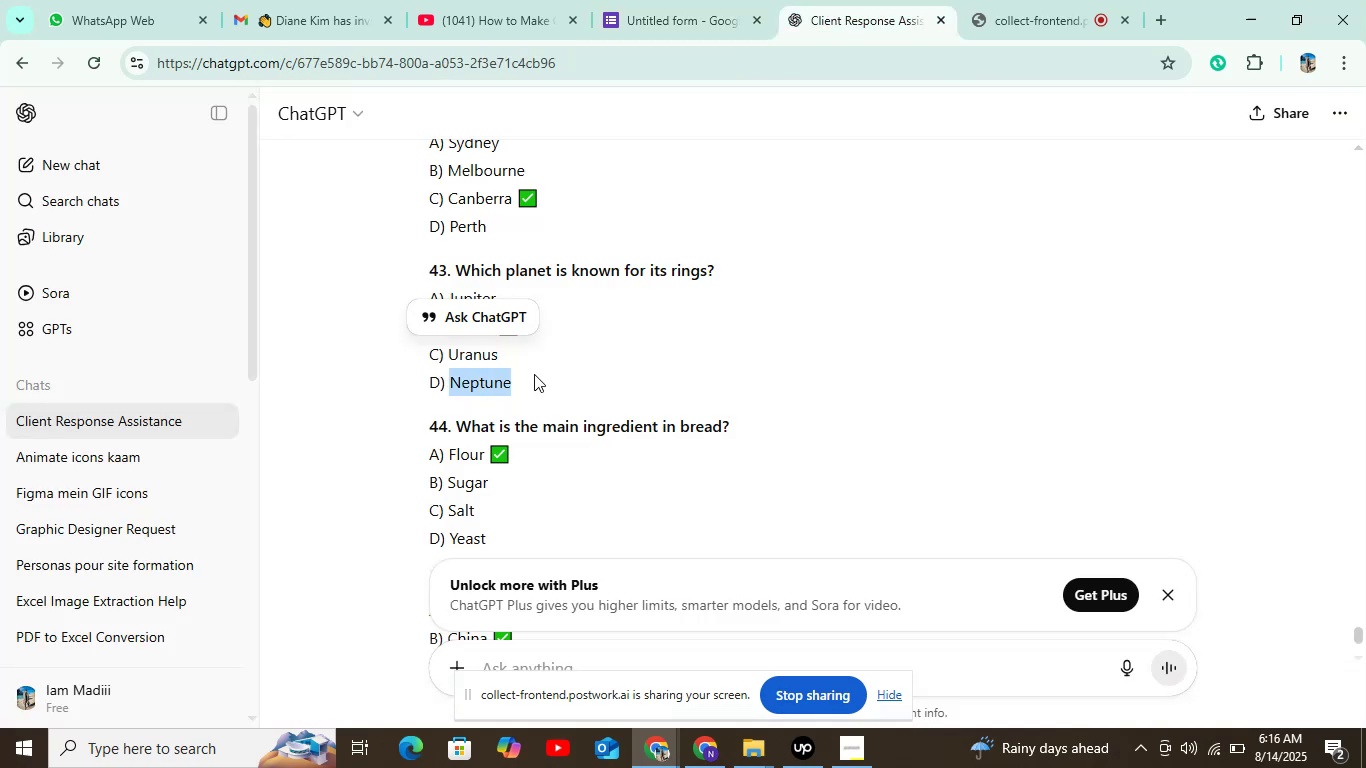 
key(Control+C)
 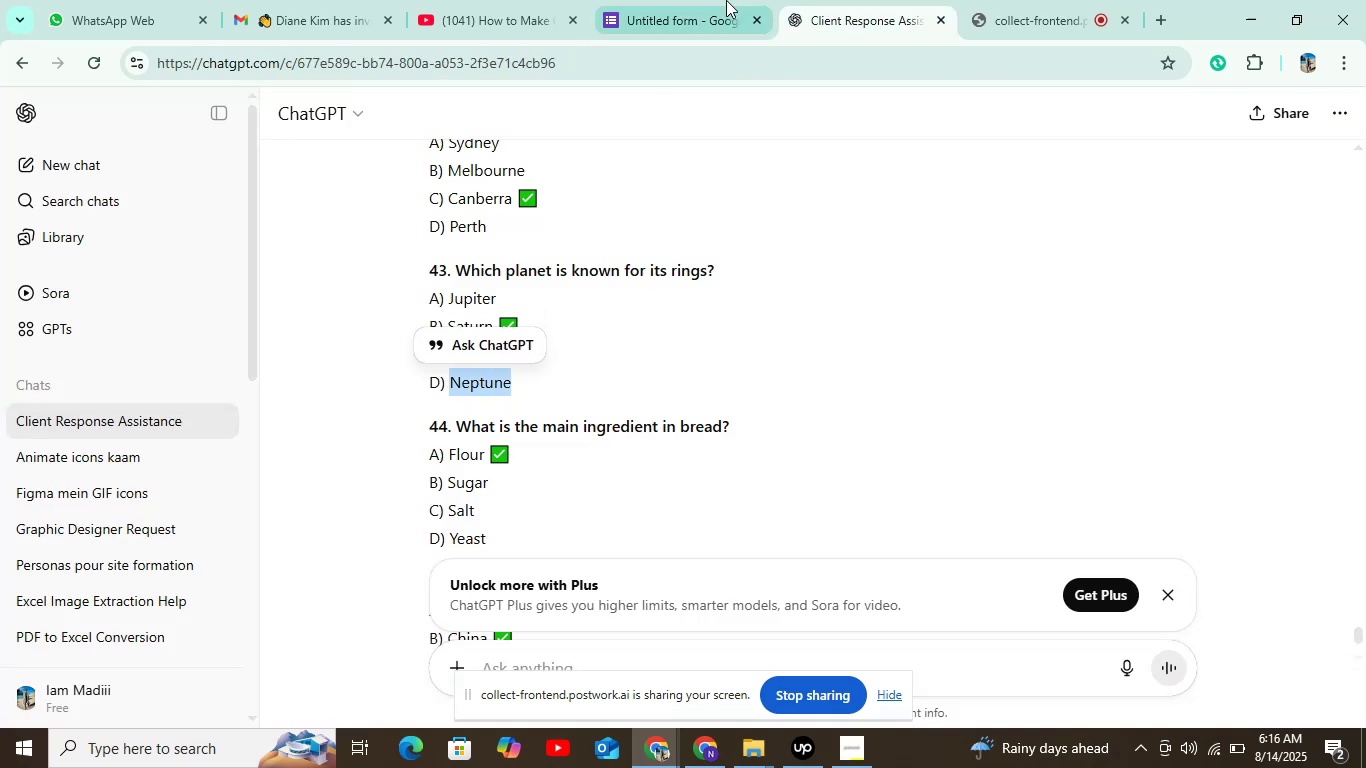 
left_click([726, 0])
 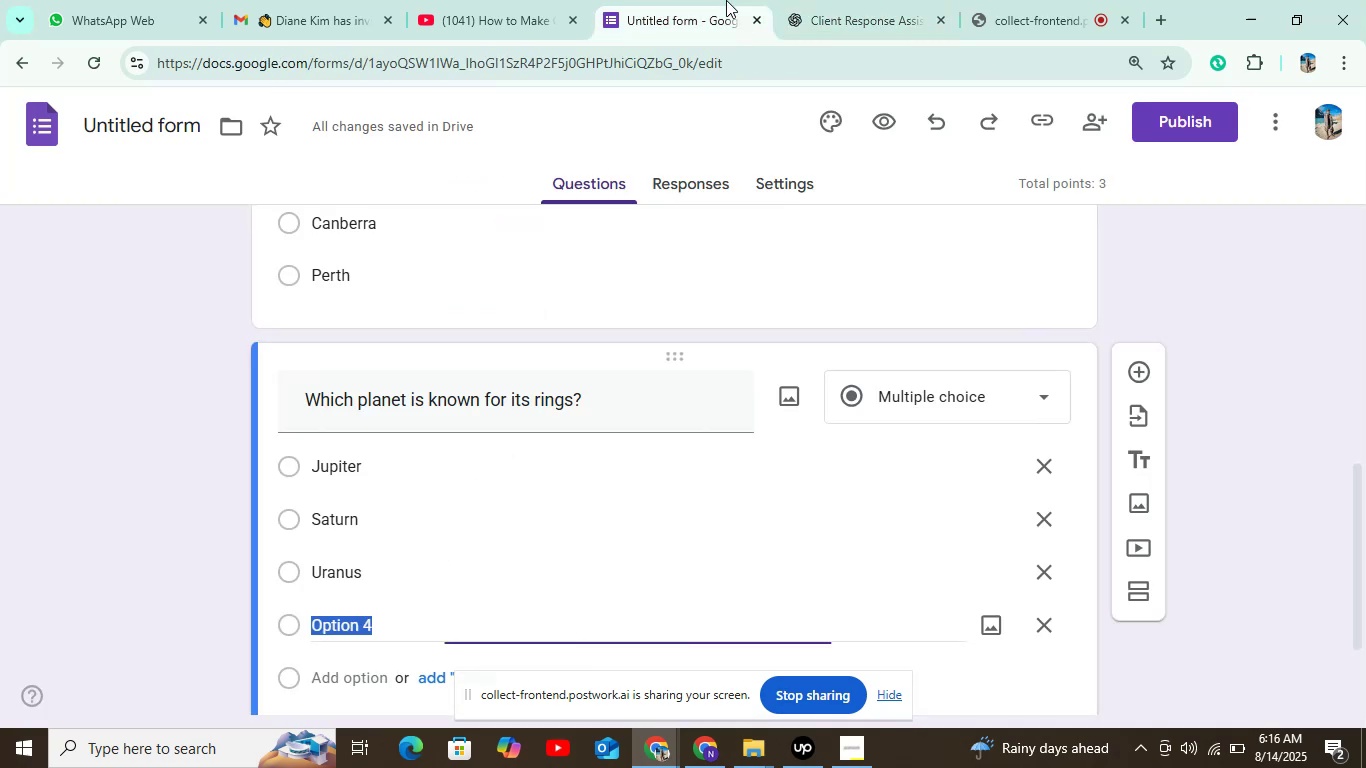 
key(Control+V)
 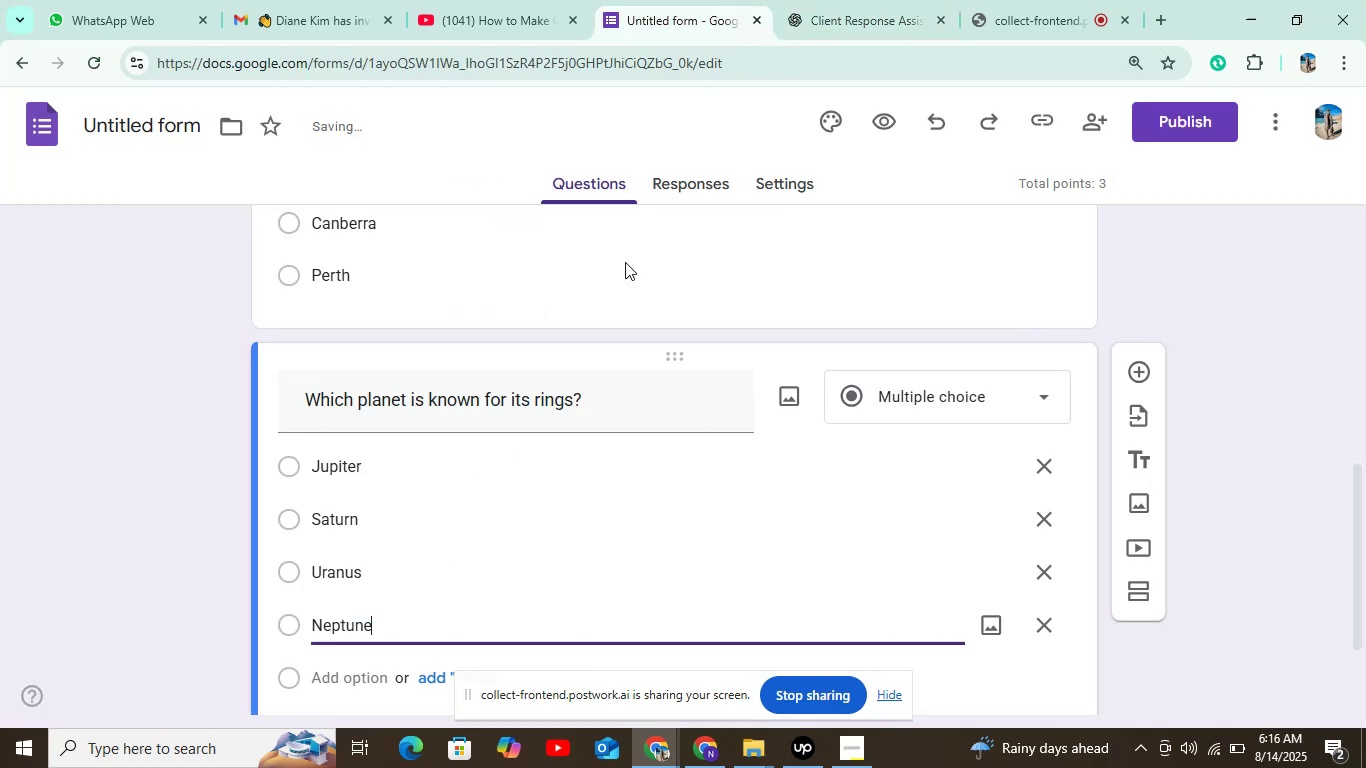 
scroll: coordinate [528, 465], scroll_direction: down, amount: 4.0
 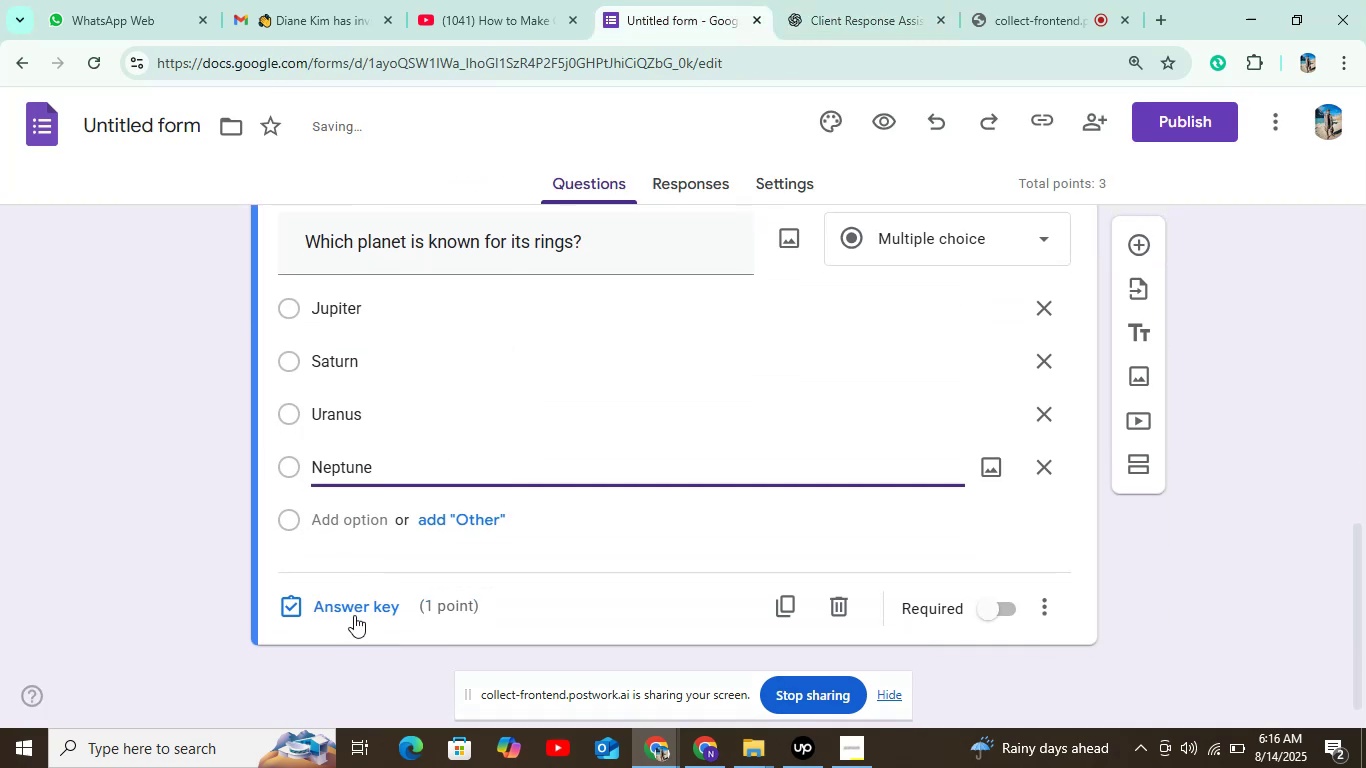 
left_click([354, 615])
 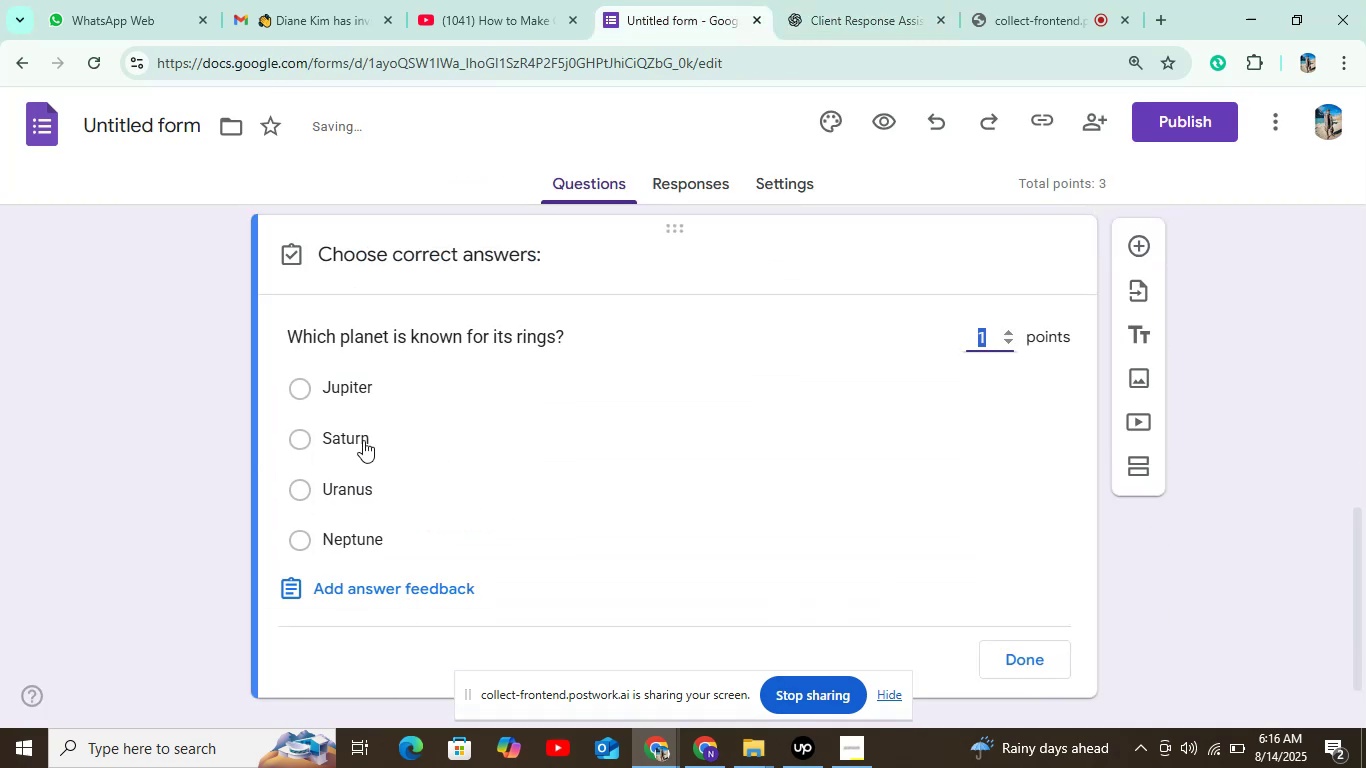 
left_click([365, 421])
 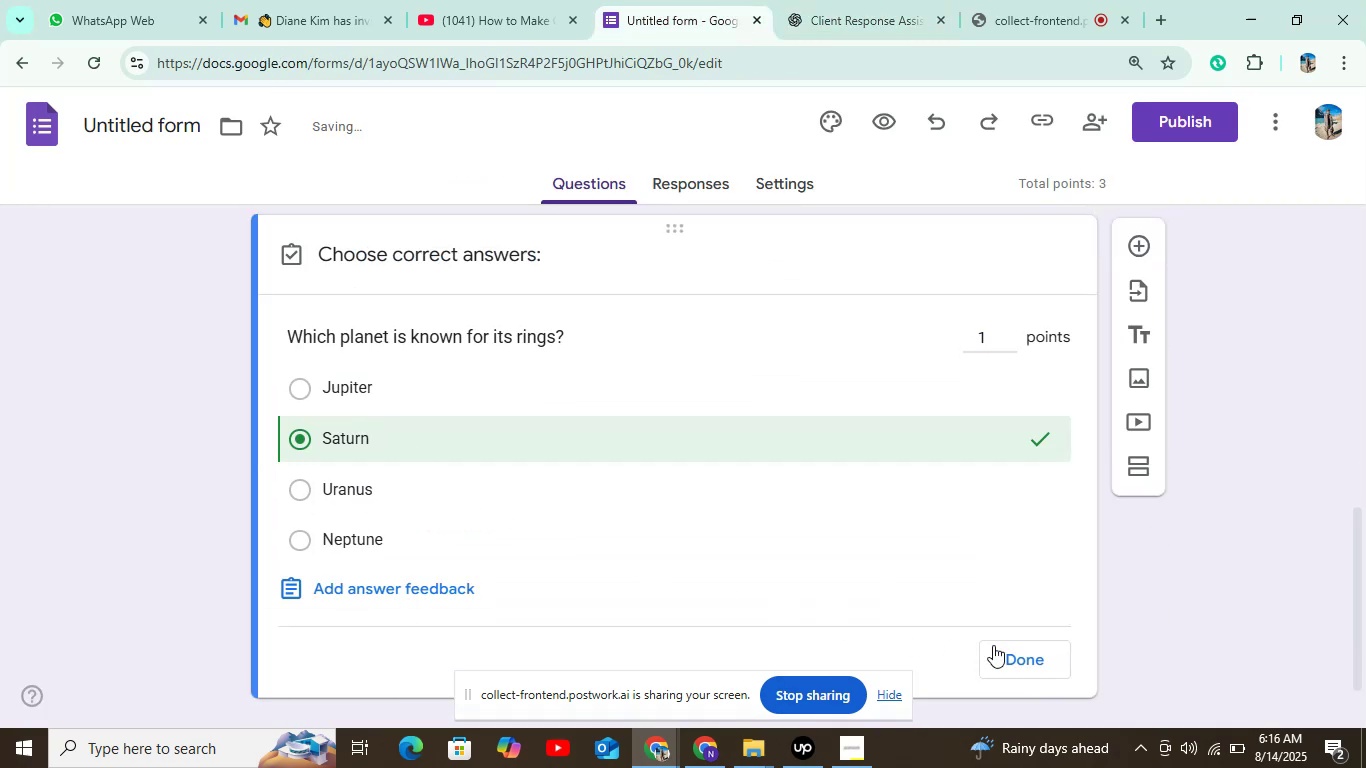 
left_click([1021, 653])
 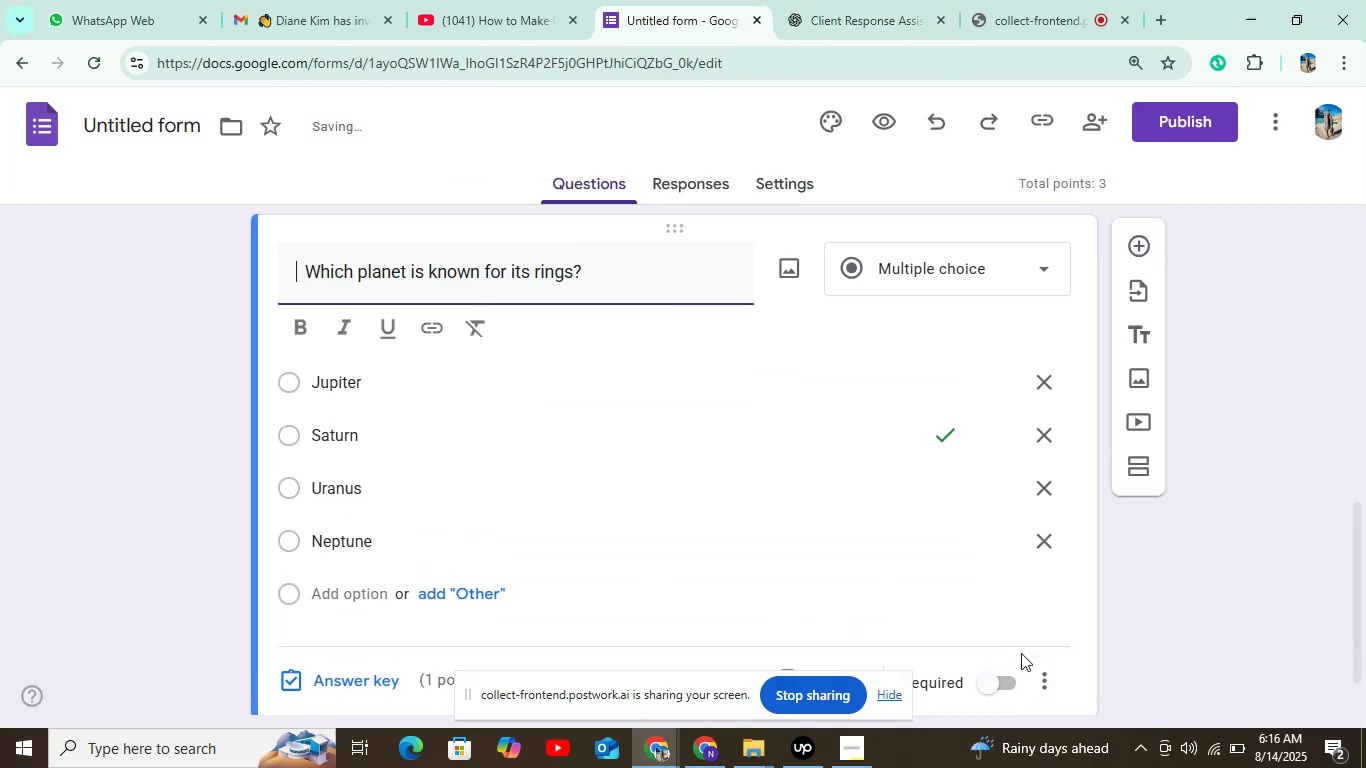 
scroll: coordinate [994, 646], scroll_direction: down, amount: 11.0
 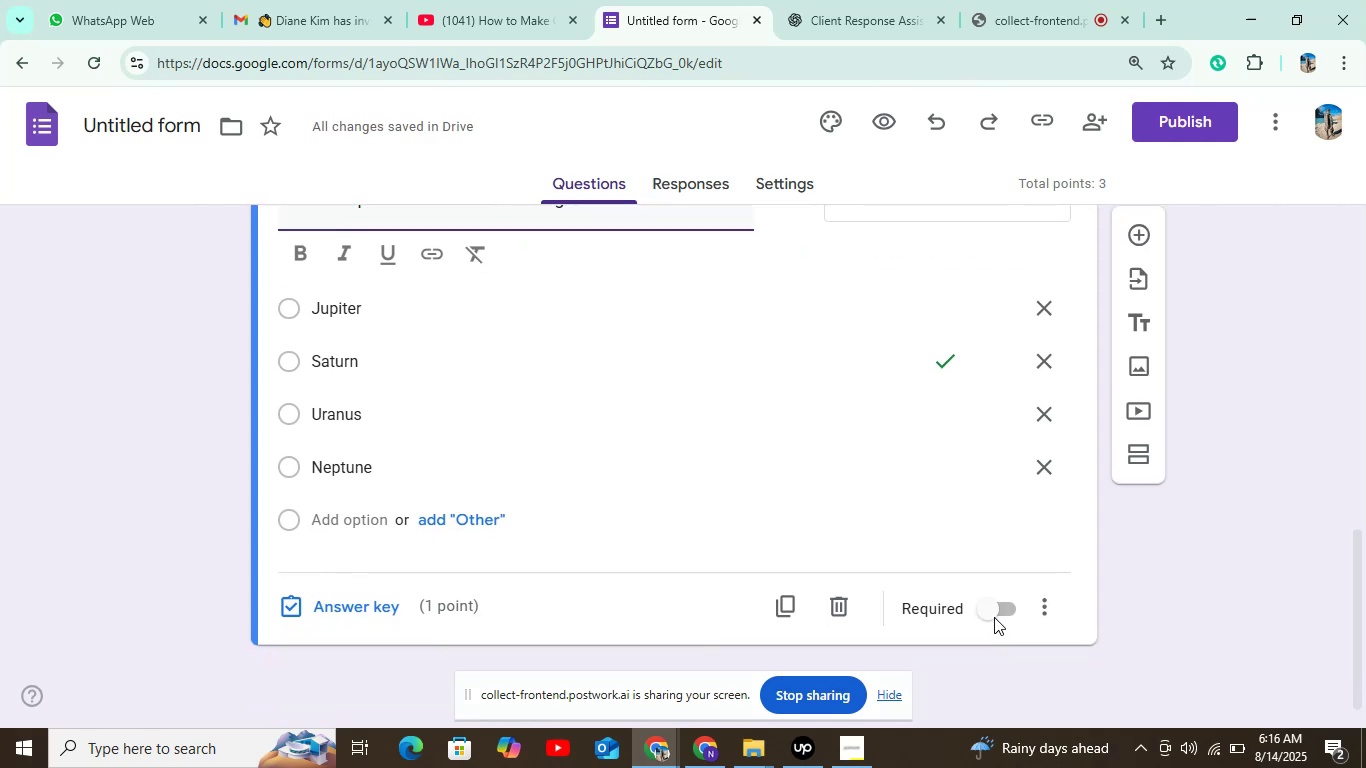 
left_click([995, 611])
 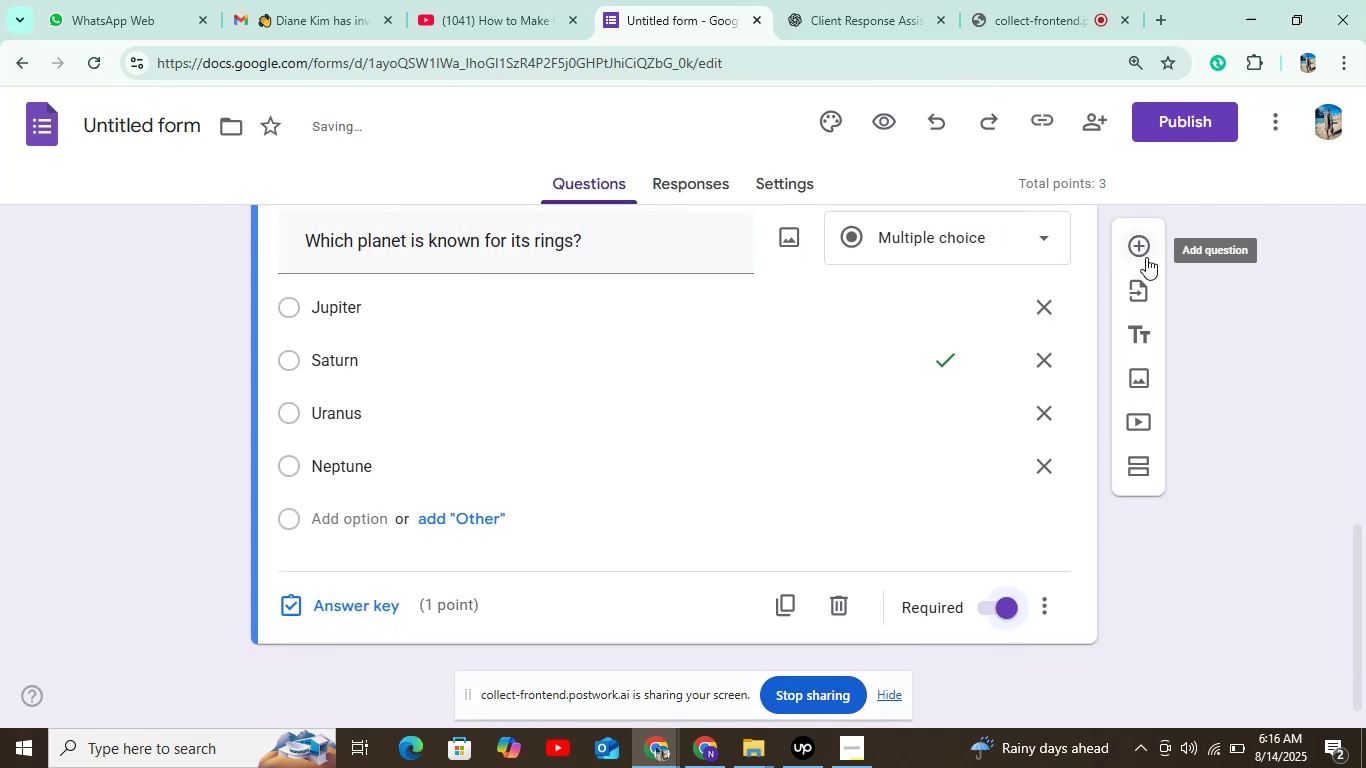 
left_click([1145, 243])
 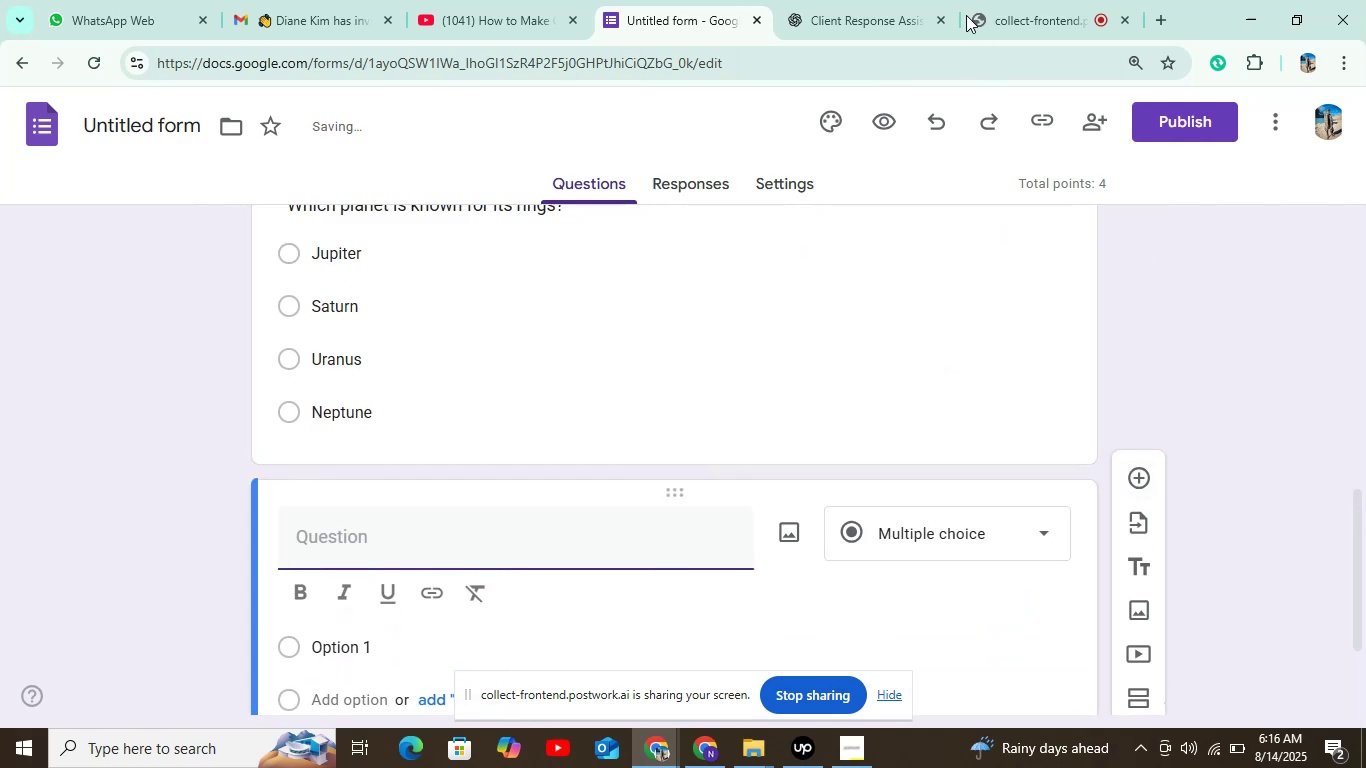 
left_click([887, 0])
 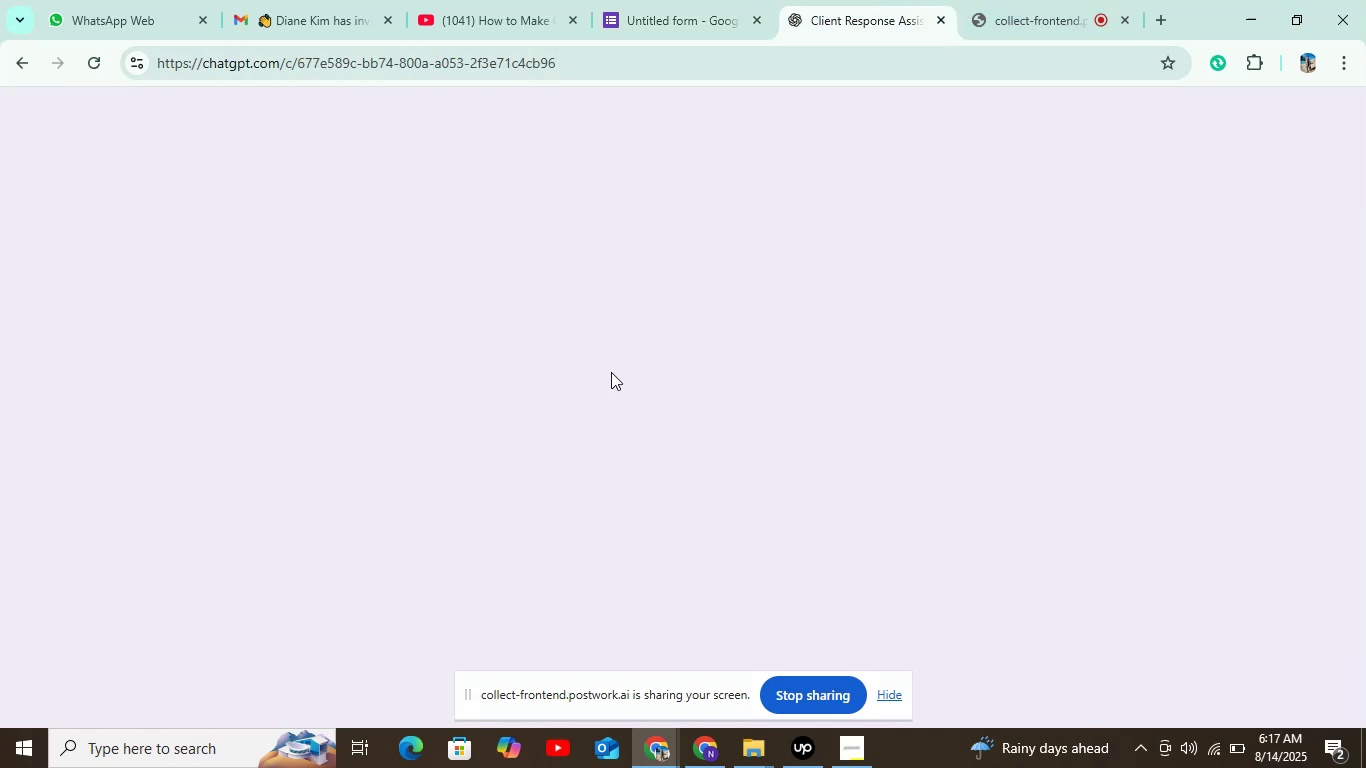 
scroll: coordinate [585, 353], scroll_direction: down, amount: 2.0
 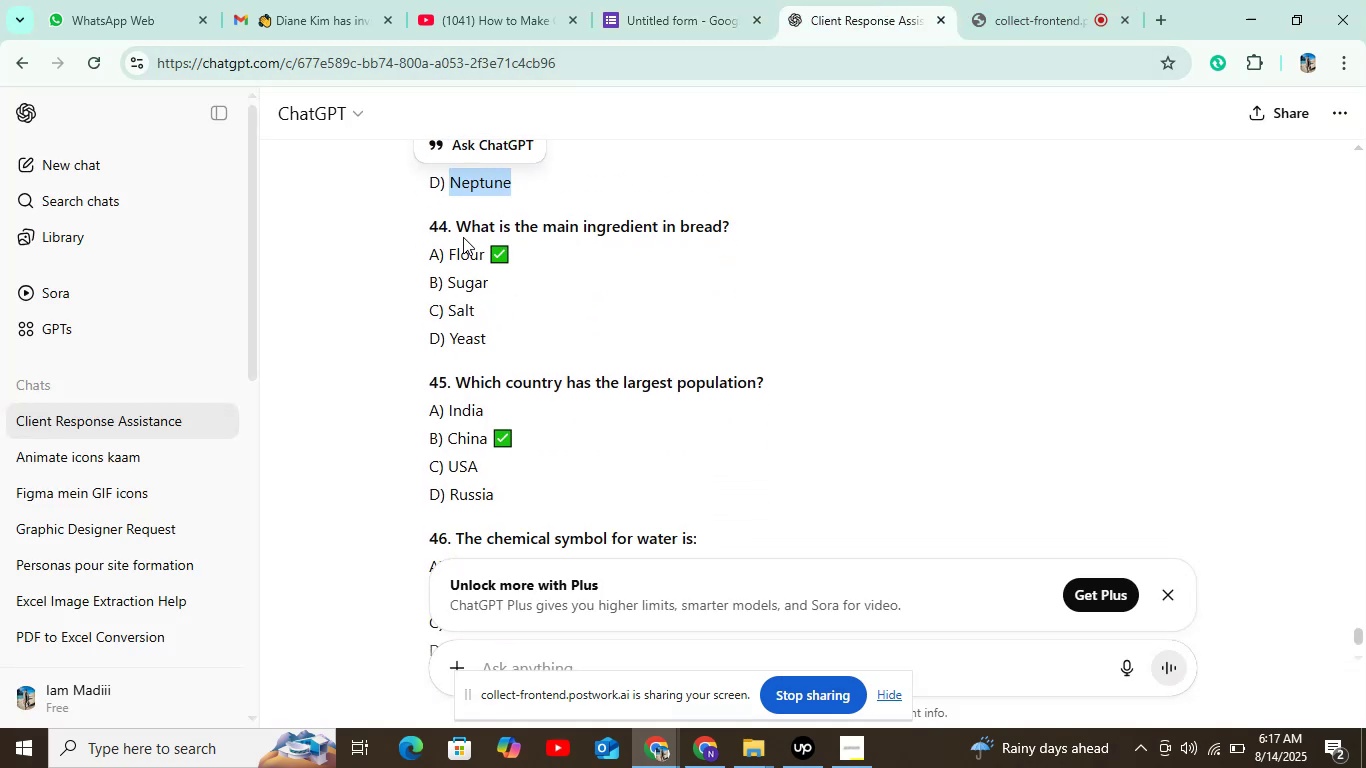 
left_click_drag(start_coordinate=[459, 229], to_coordinate=[723, 241])
 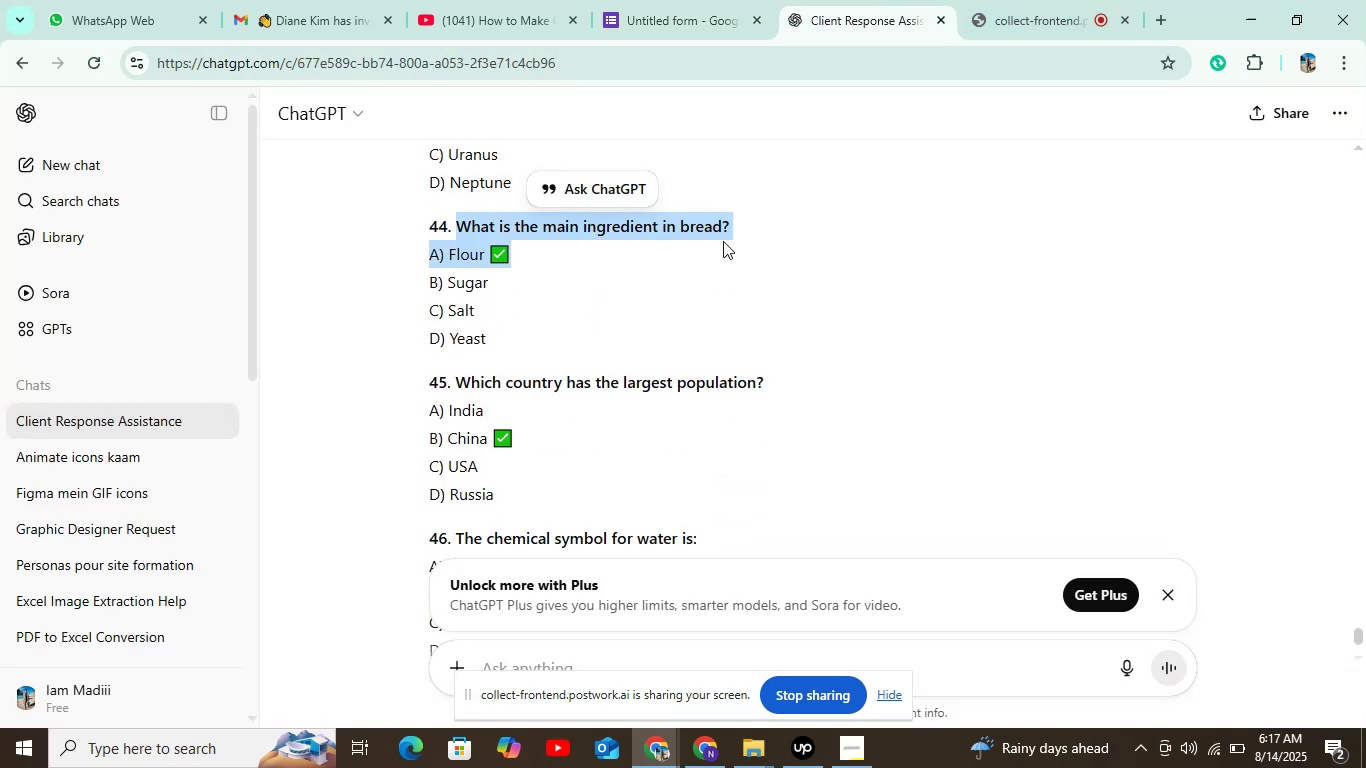 
hold_key(key=ControlLeft, duration=0.3)
 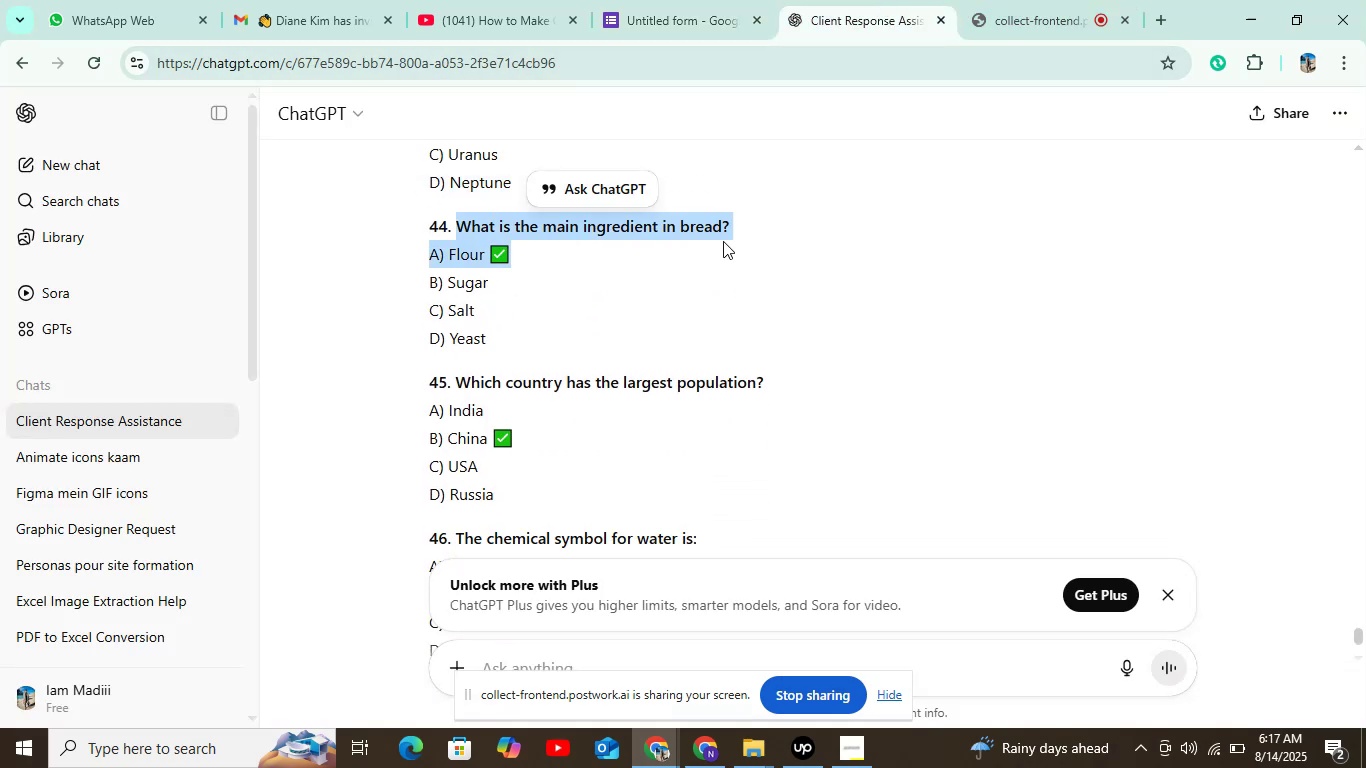 
left_click([723, 241])
 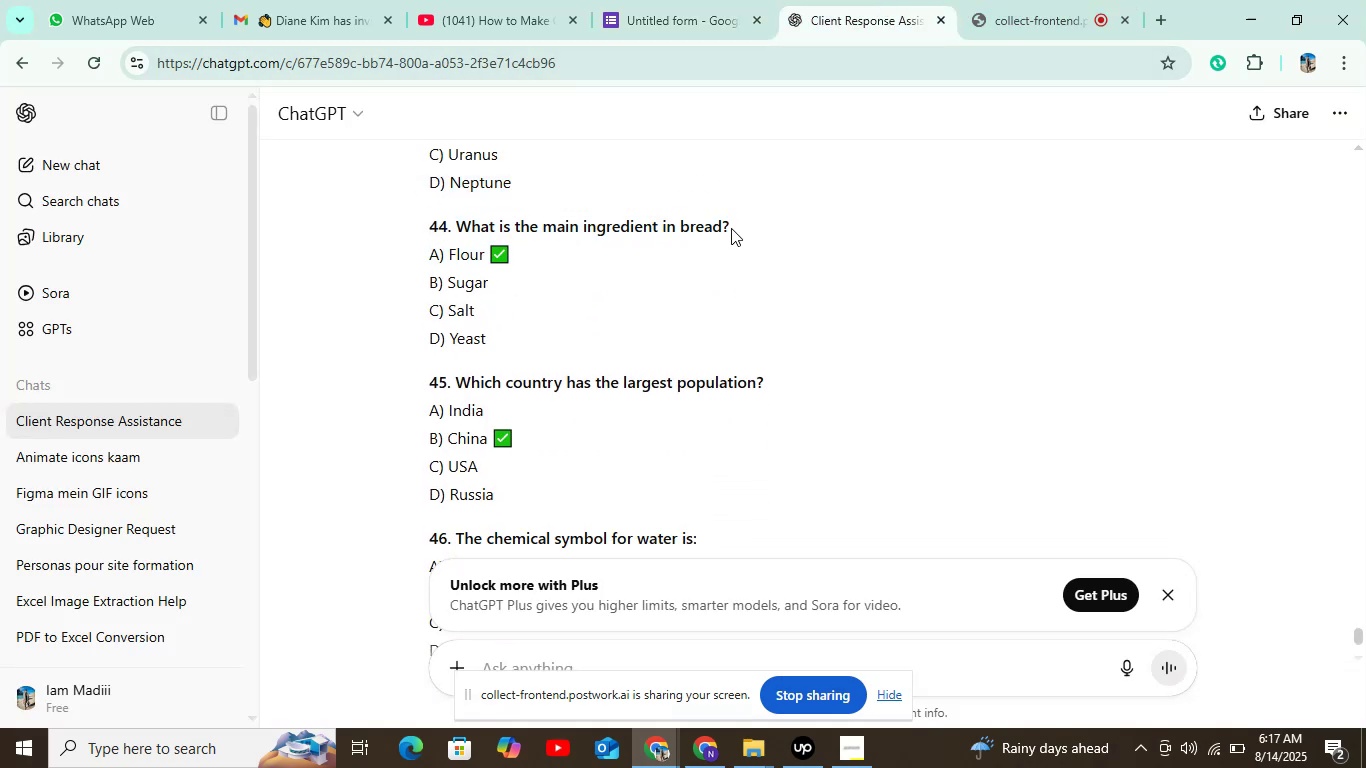 
left_click_drag(start_coordinate=[731, 228], to_coordinate=[462, 216])
 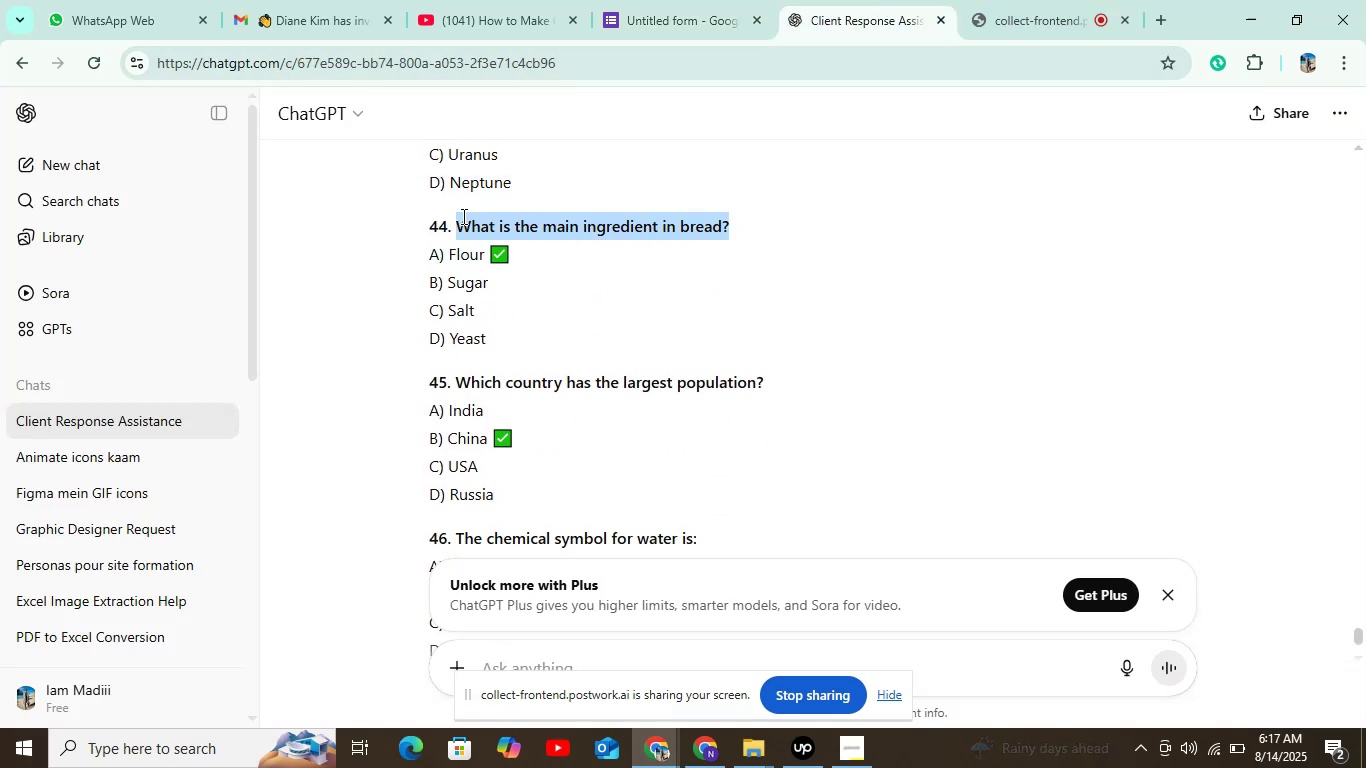 
key(Control+C)
 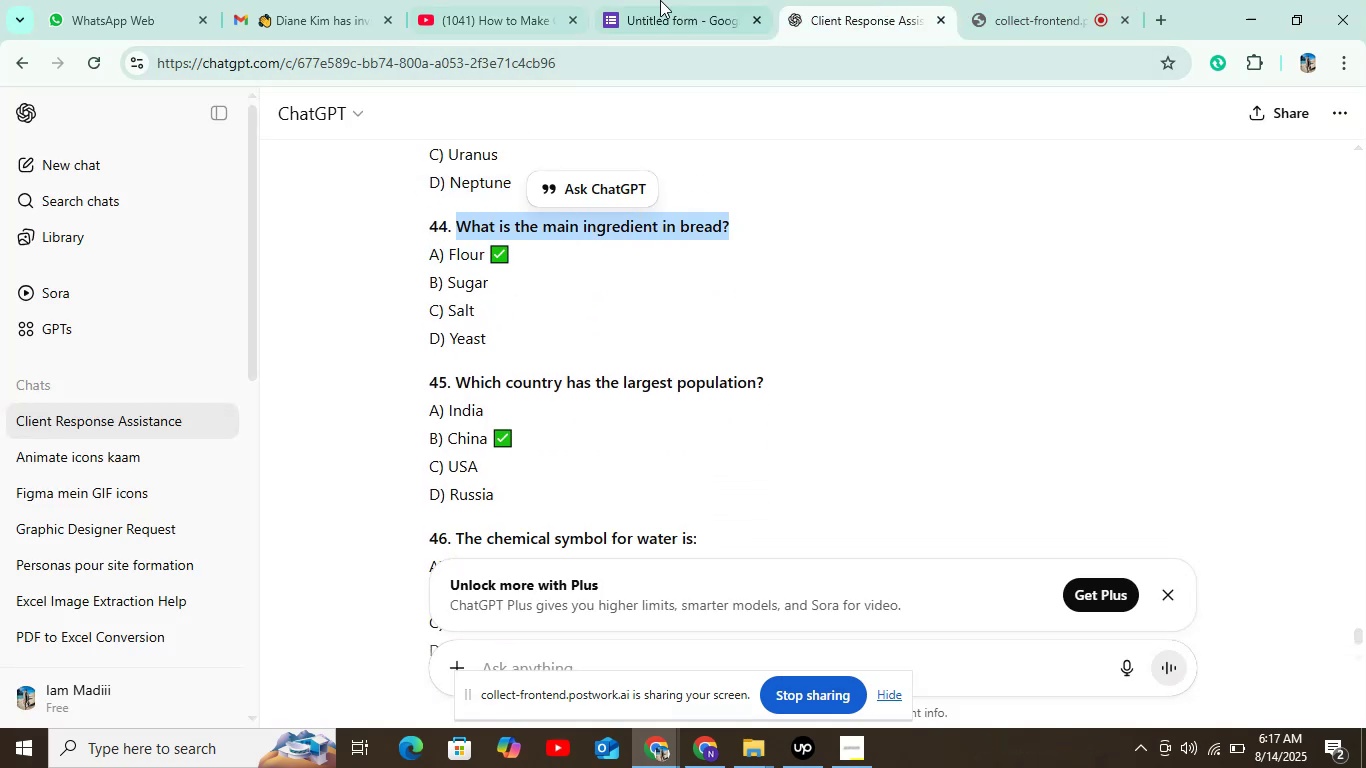 
left_click([663, 0])
 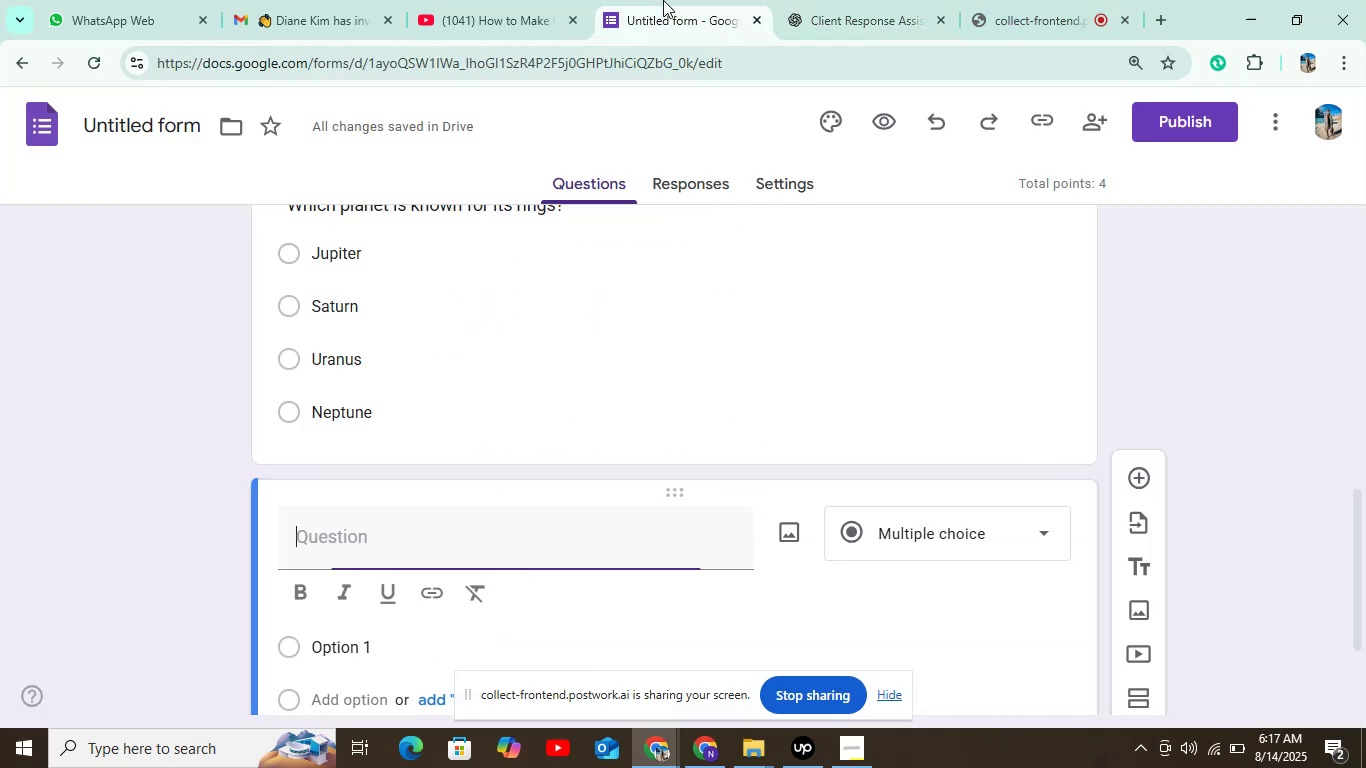 
key(Control+V)
 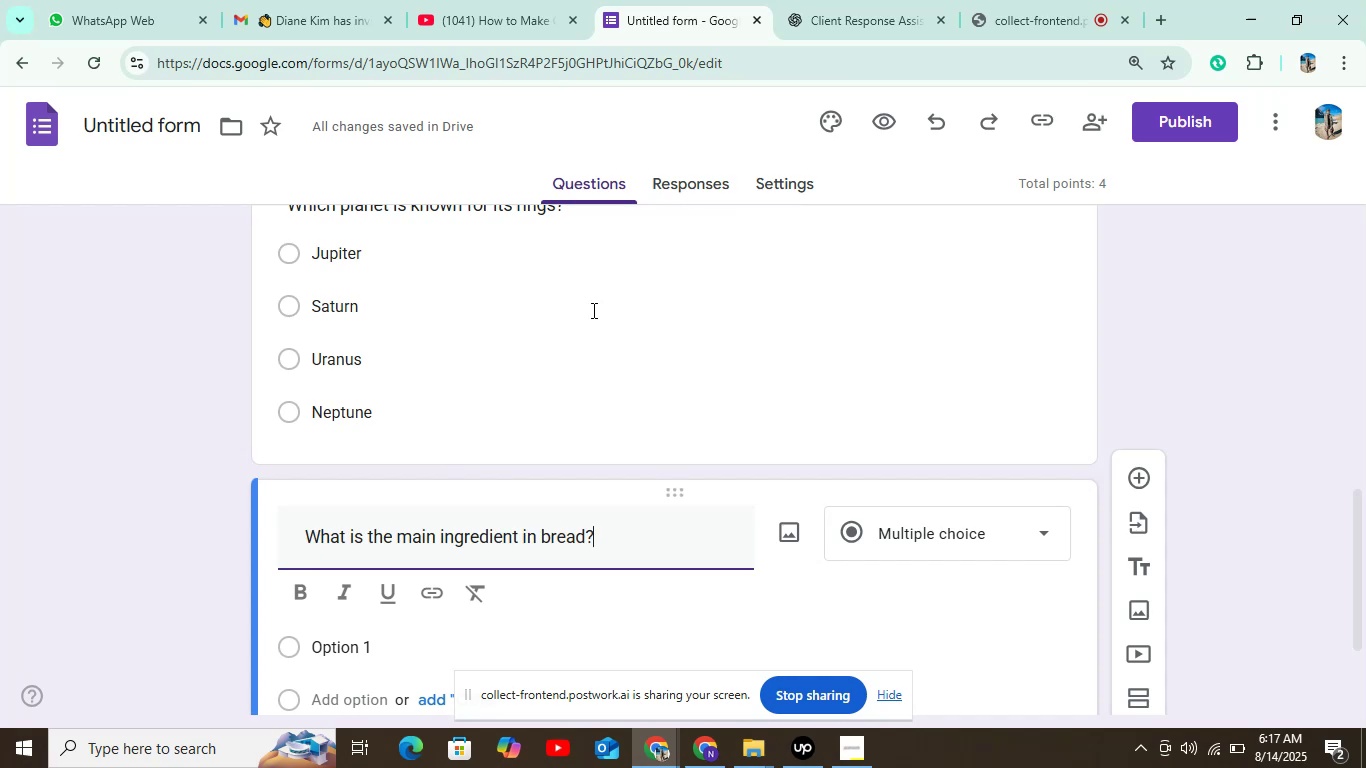 
scroll: coordinate [586, 338], scroll_direction: down, amount: 4.0
 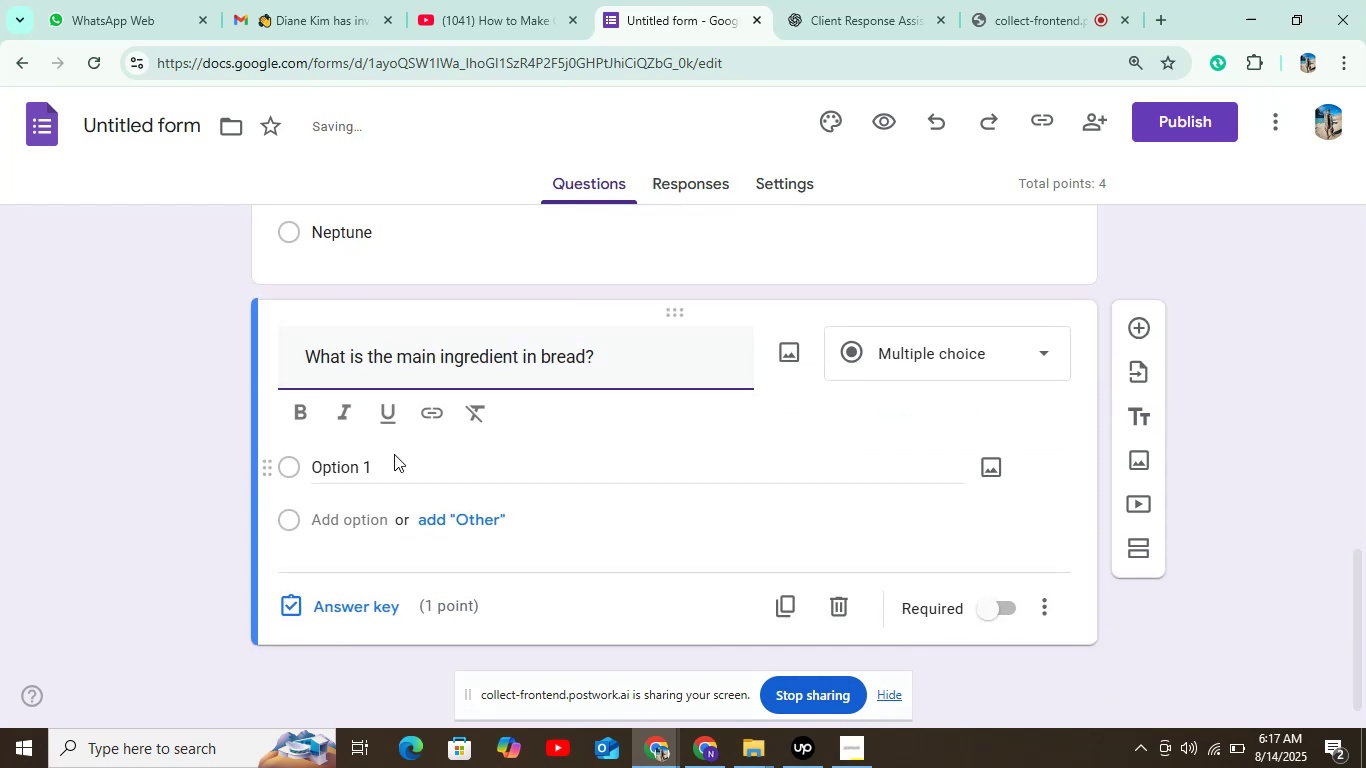 
left_click([394, 454])
 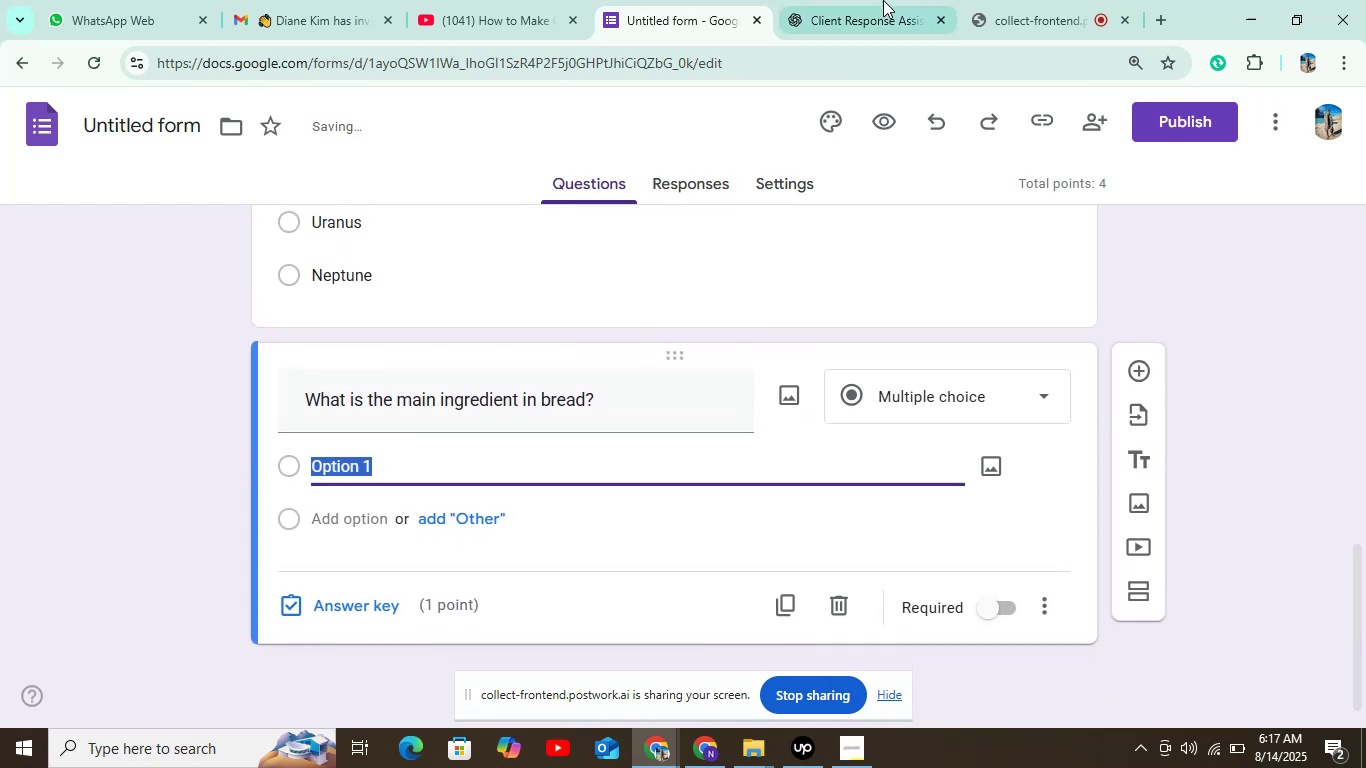 
left_click([883, 0])
 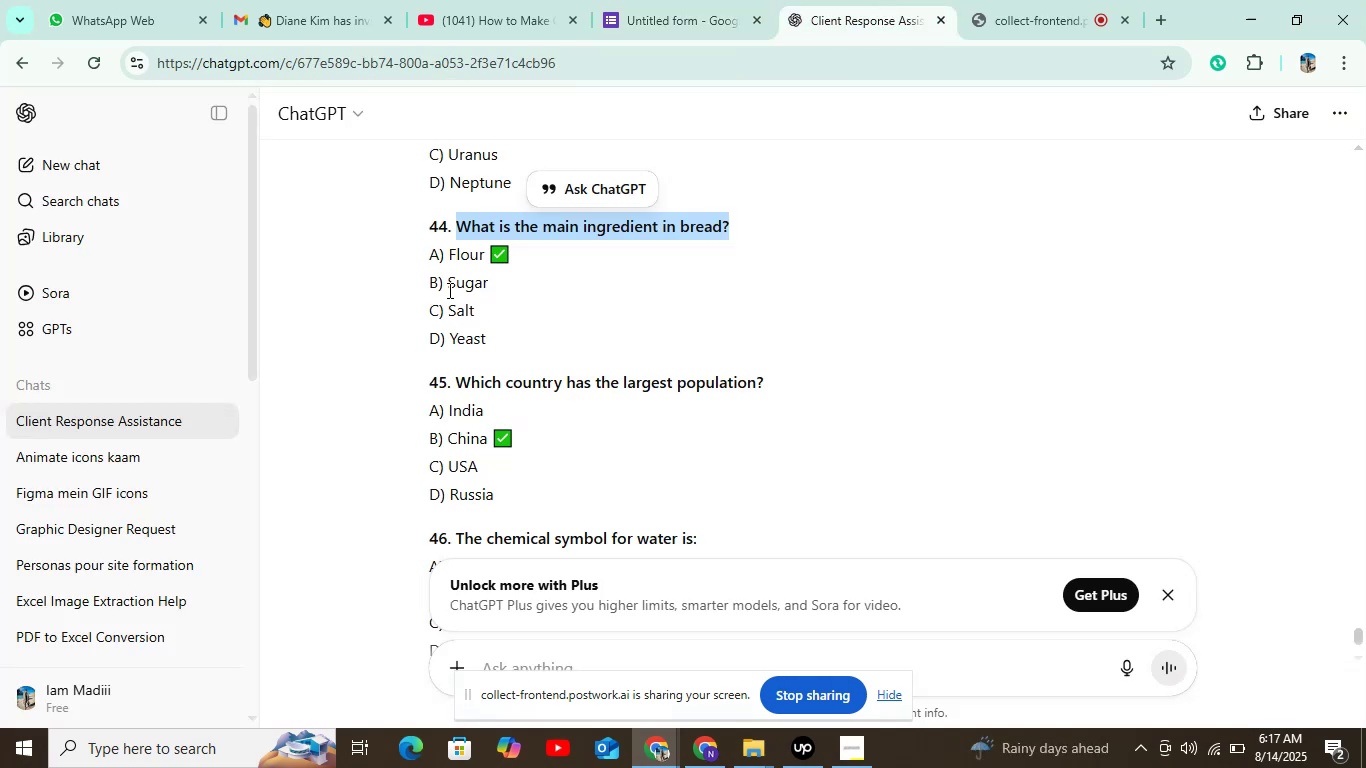 
left_click_drag(start_coordinate=[450, 252], to_coordinate=[522, 253])
 